 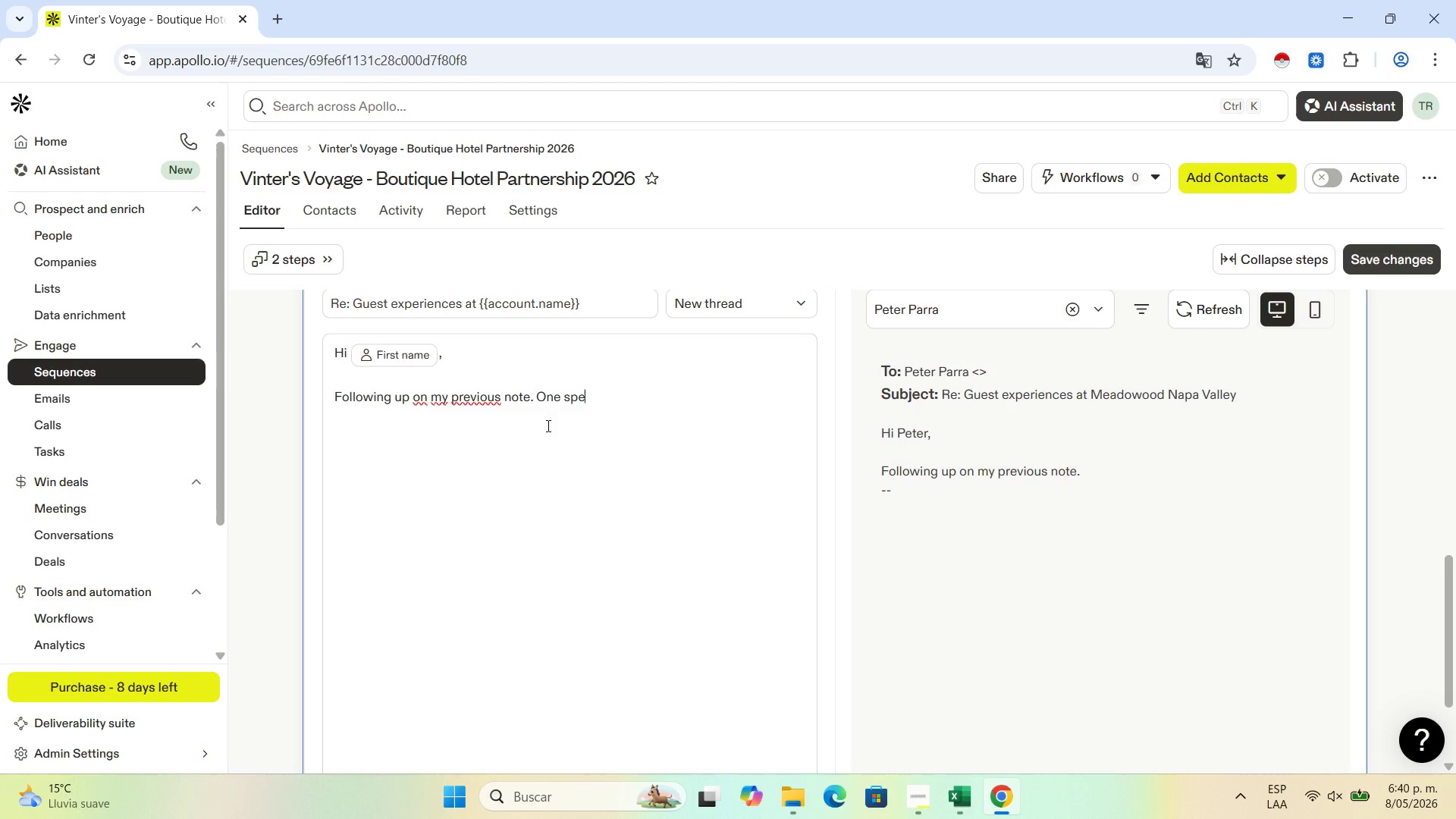 
hold_key(key=ShiftLeft, duration=0.62)
 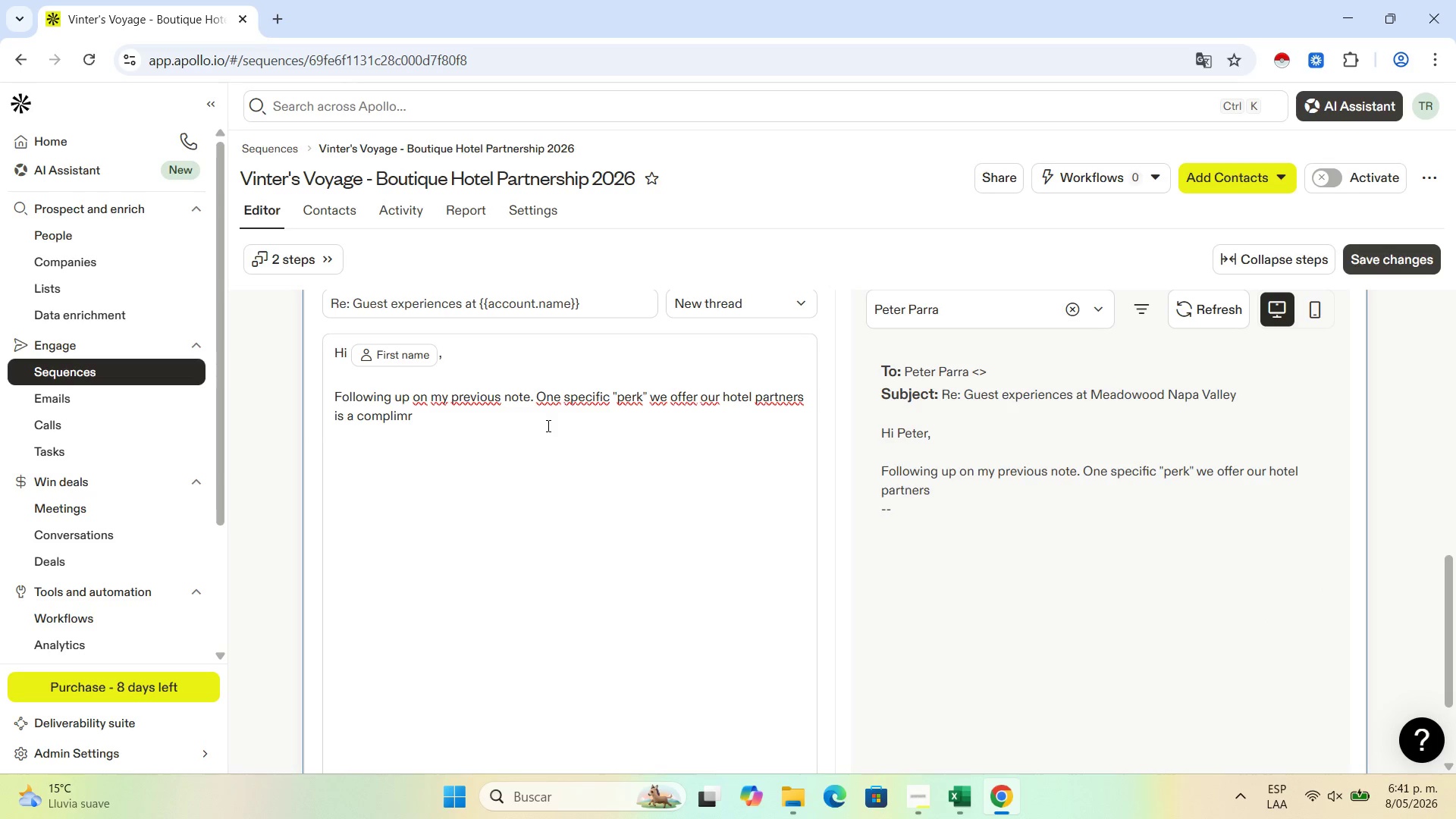 
wait(21.91)
 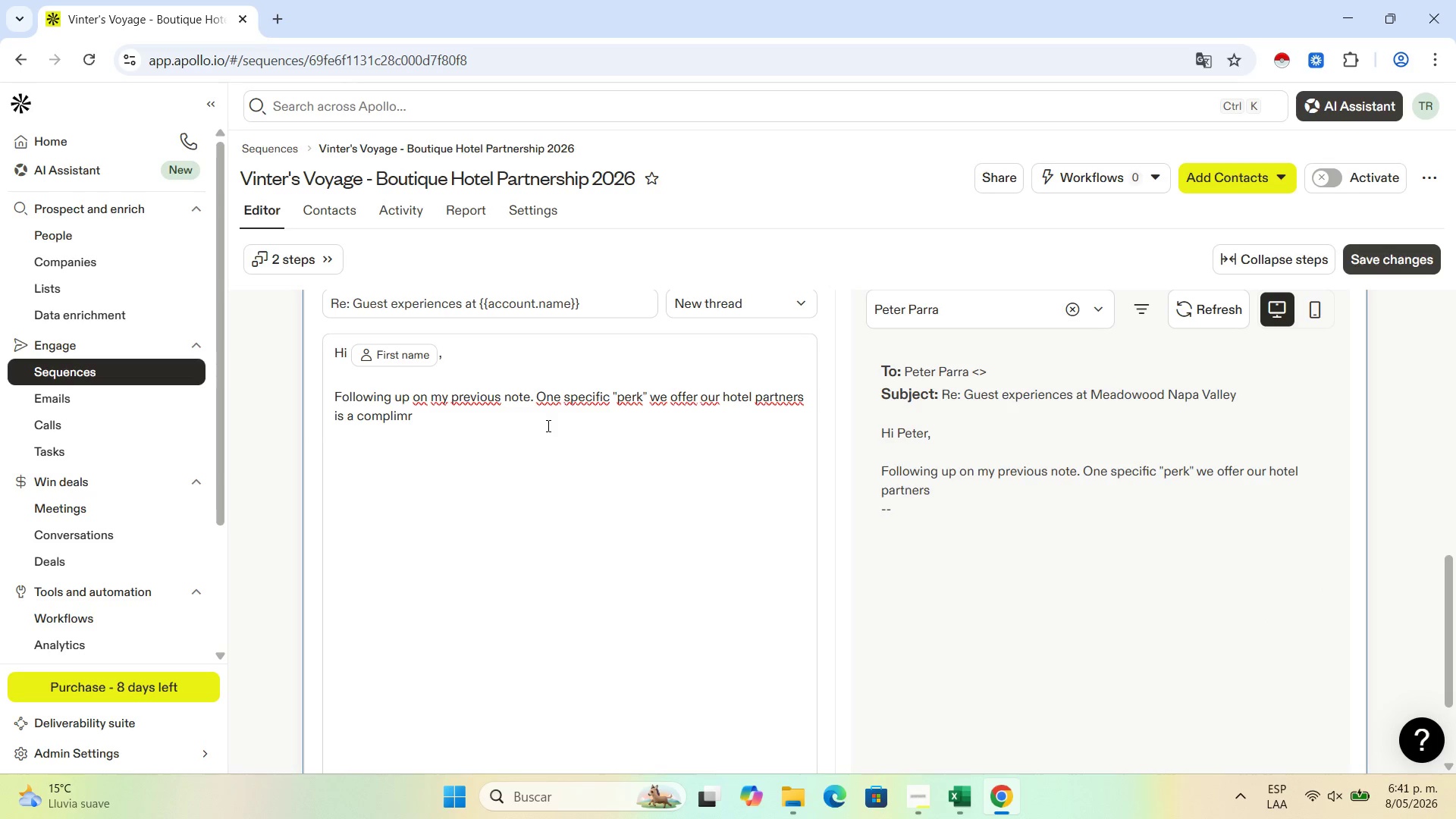 
key(Space)
 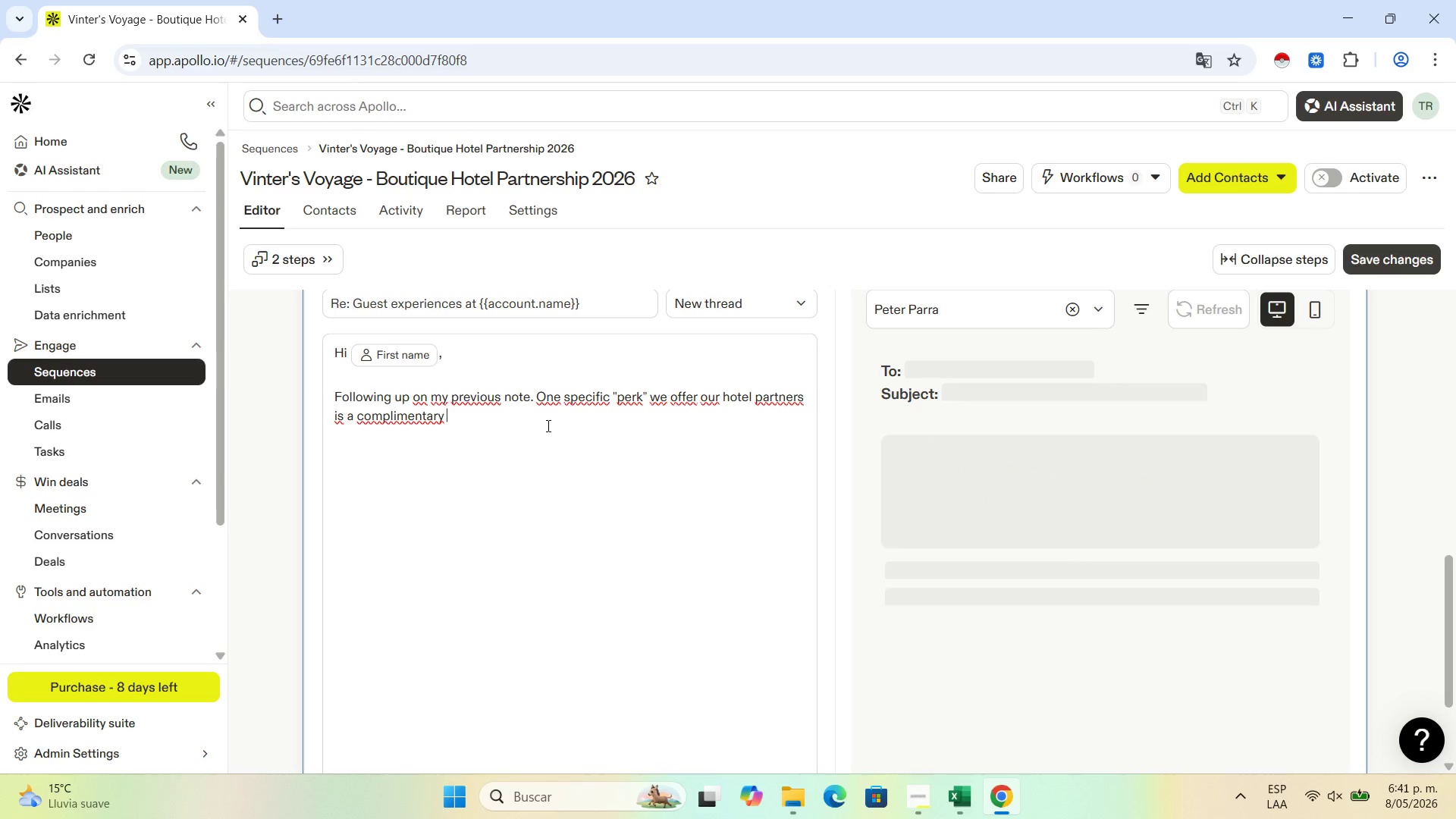 
type(welcome vintage tasting card for )
 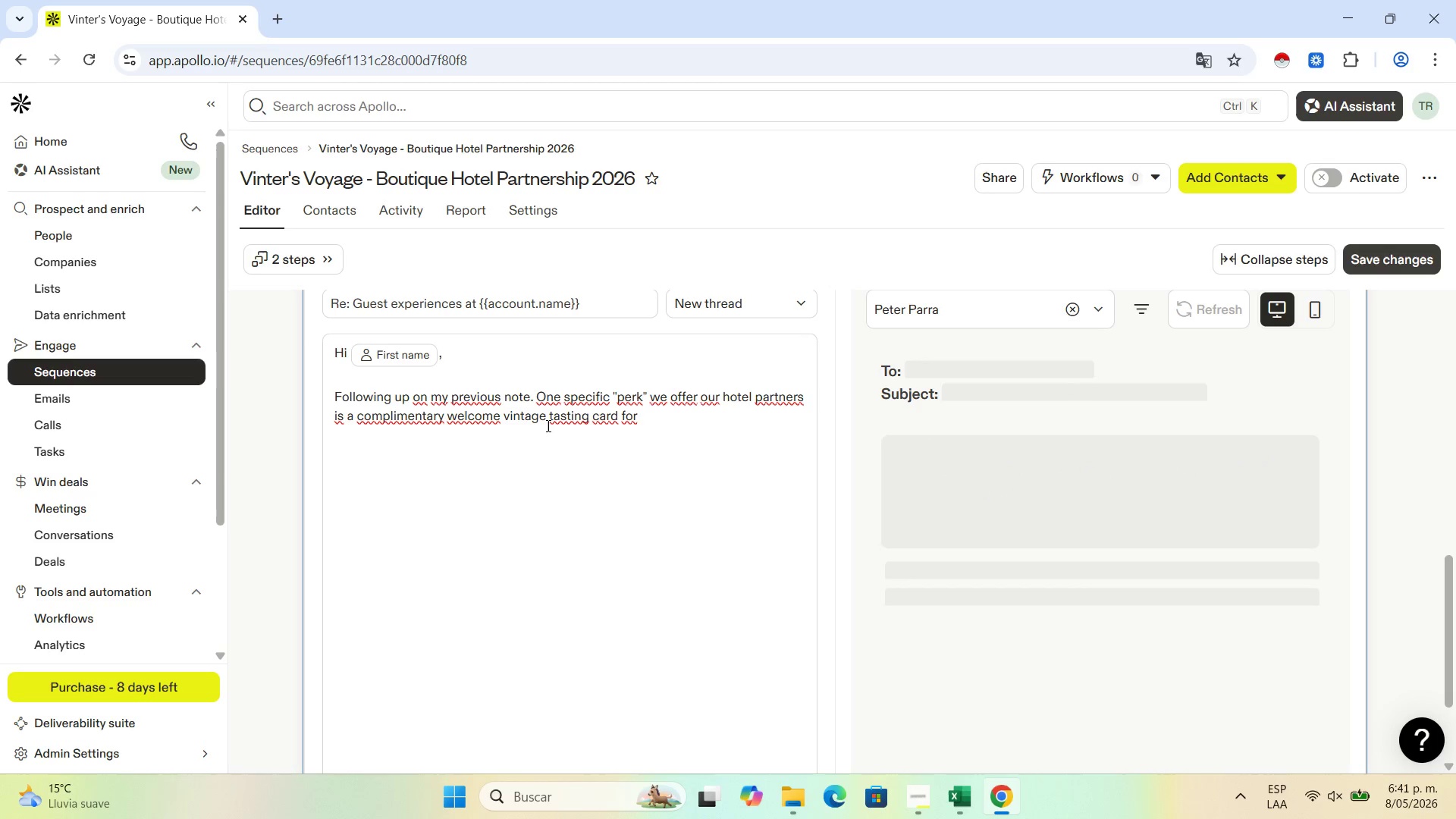 
type(every check.)
key(Backspace)
type(-in, )
 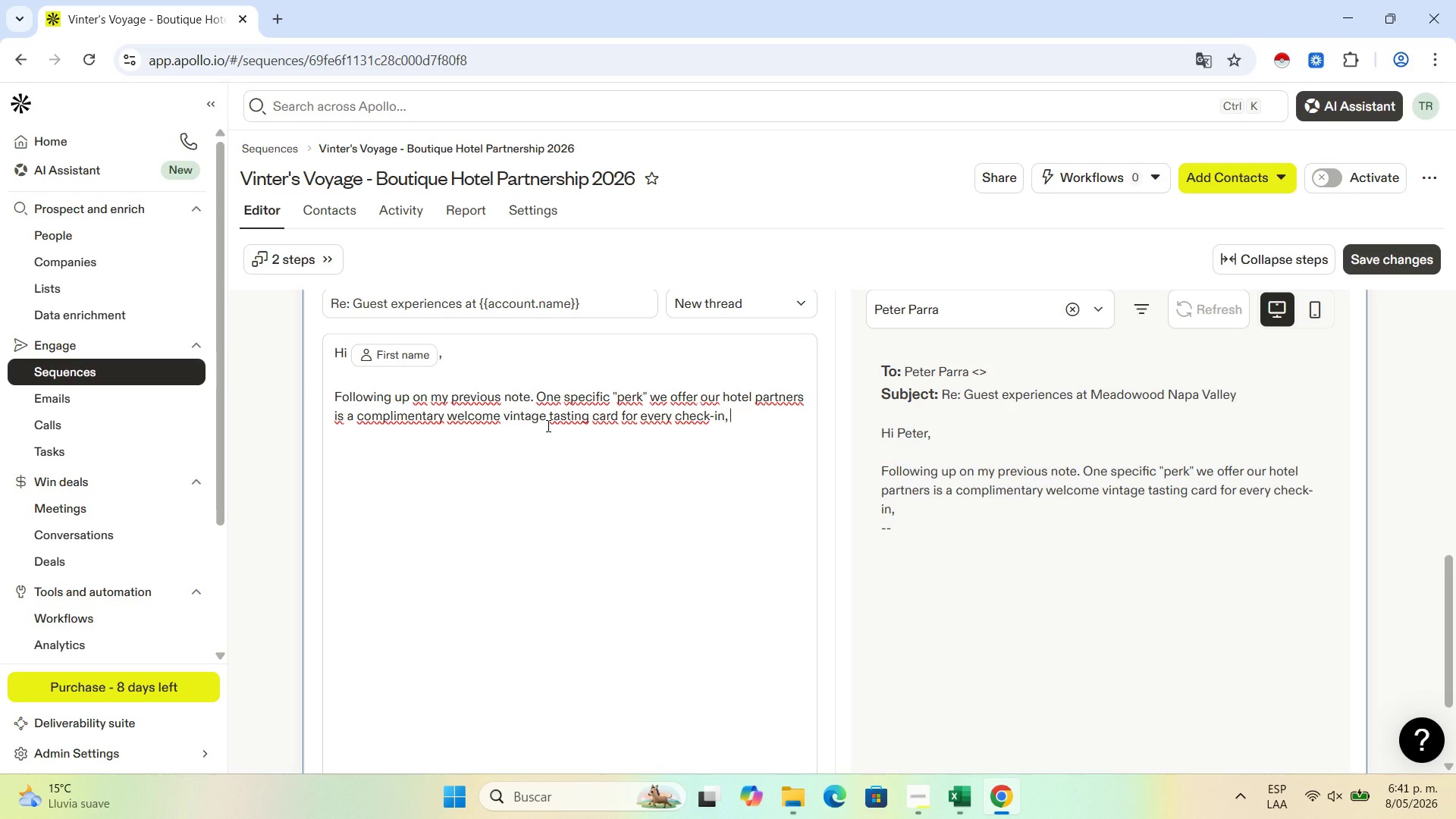 
type(branded wir)
key(Backspace)
type(th '')
 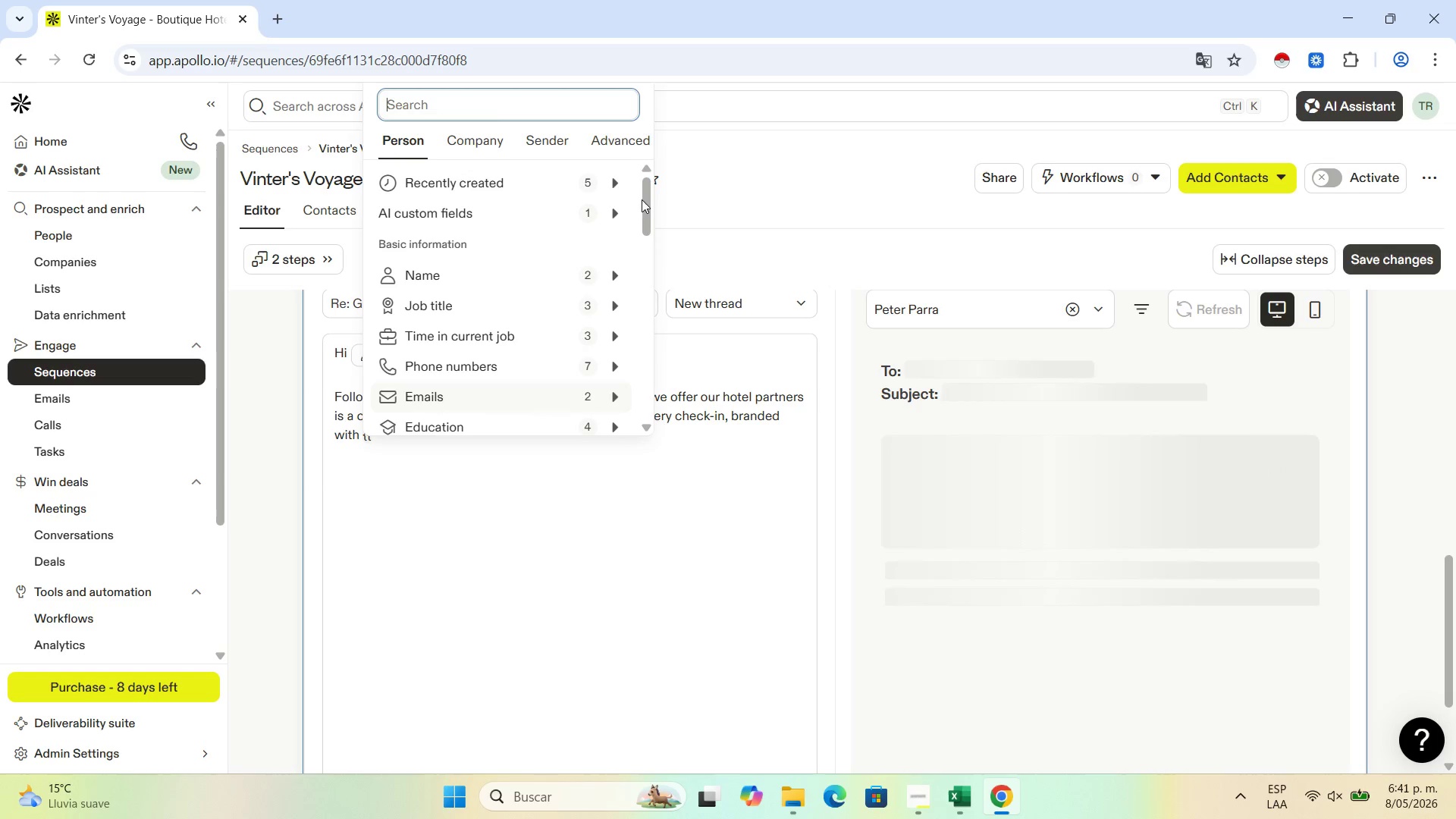 
left_click([475, 136])
 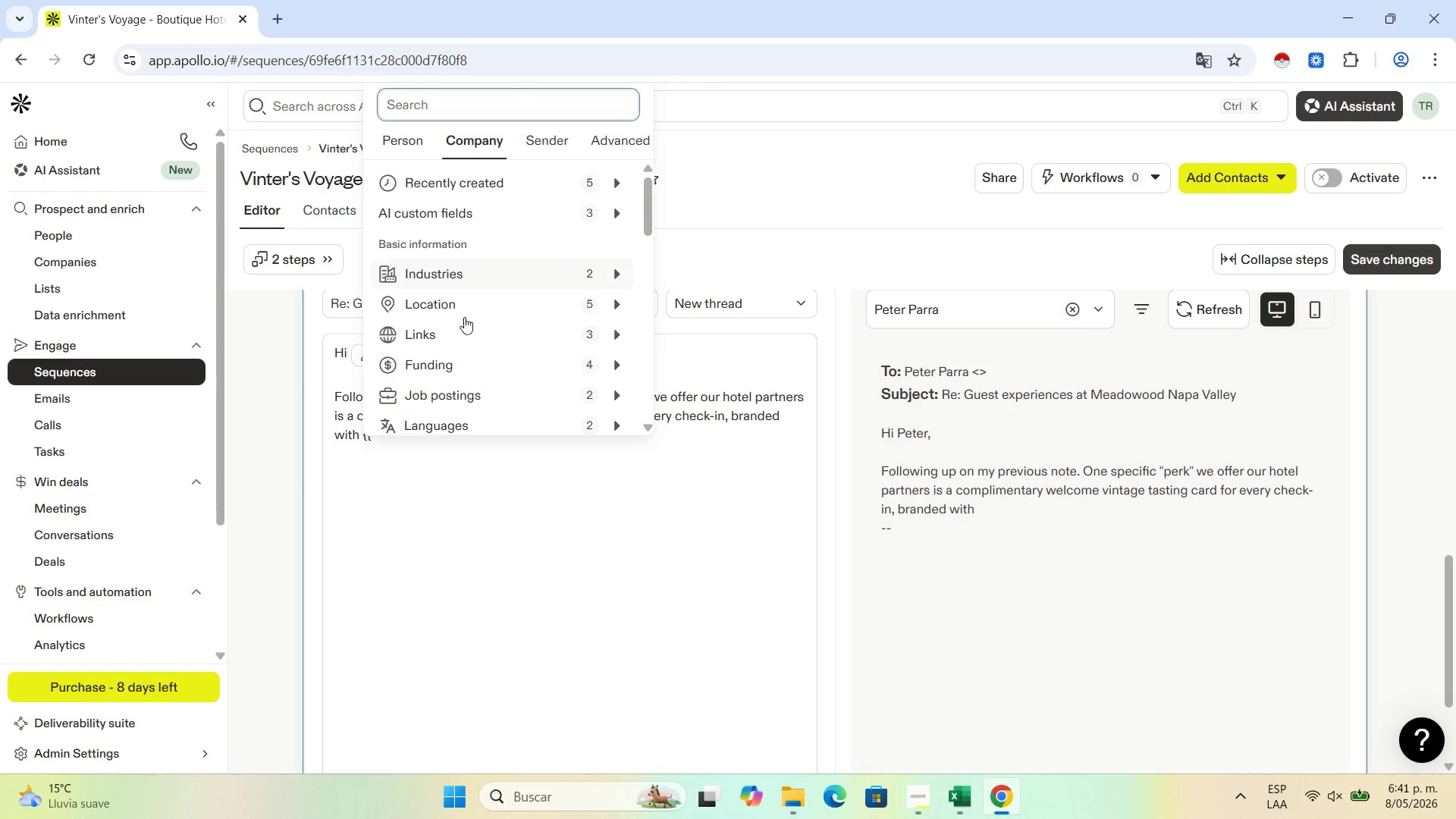 
scroll: coordinate [457, 350], scroll_direction: down, amount: 1.0
 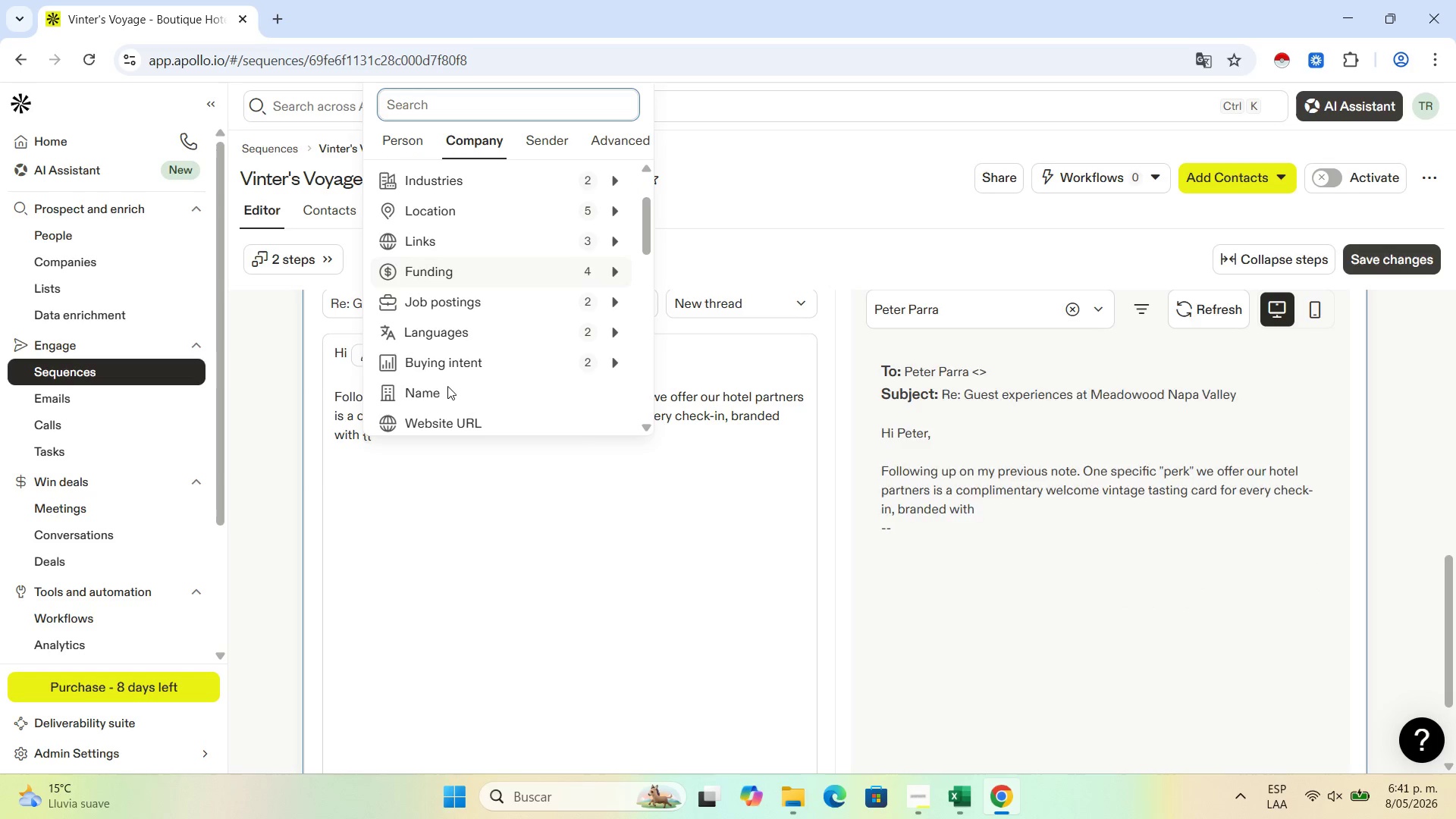 
left_click([447, 388])
 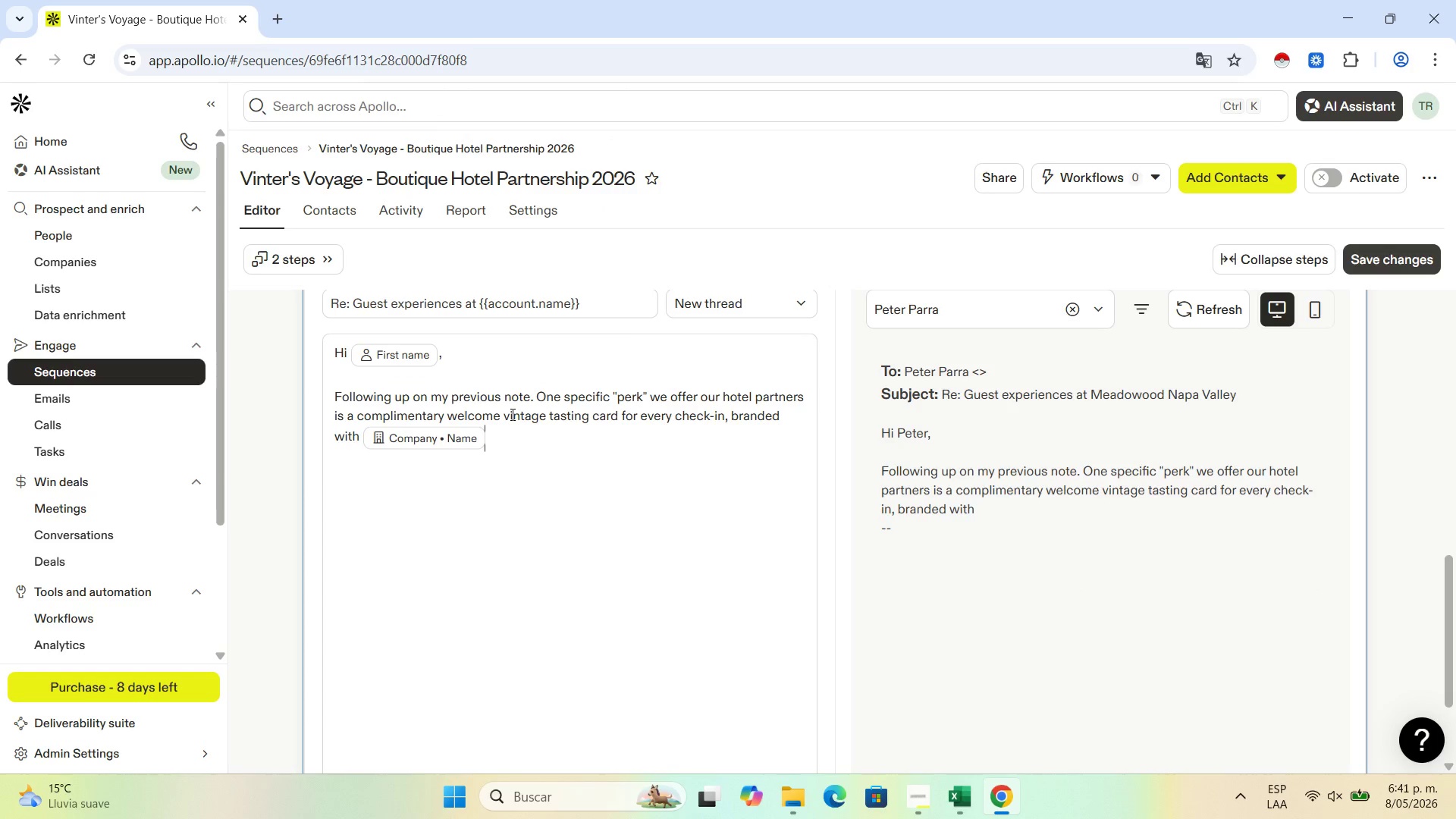 
scroll: coordinate [533, 400], scroll_direction: up, amount: 1.0
 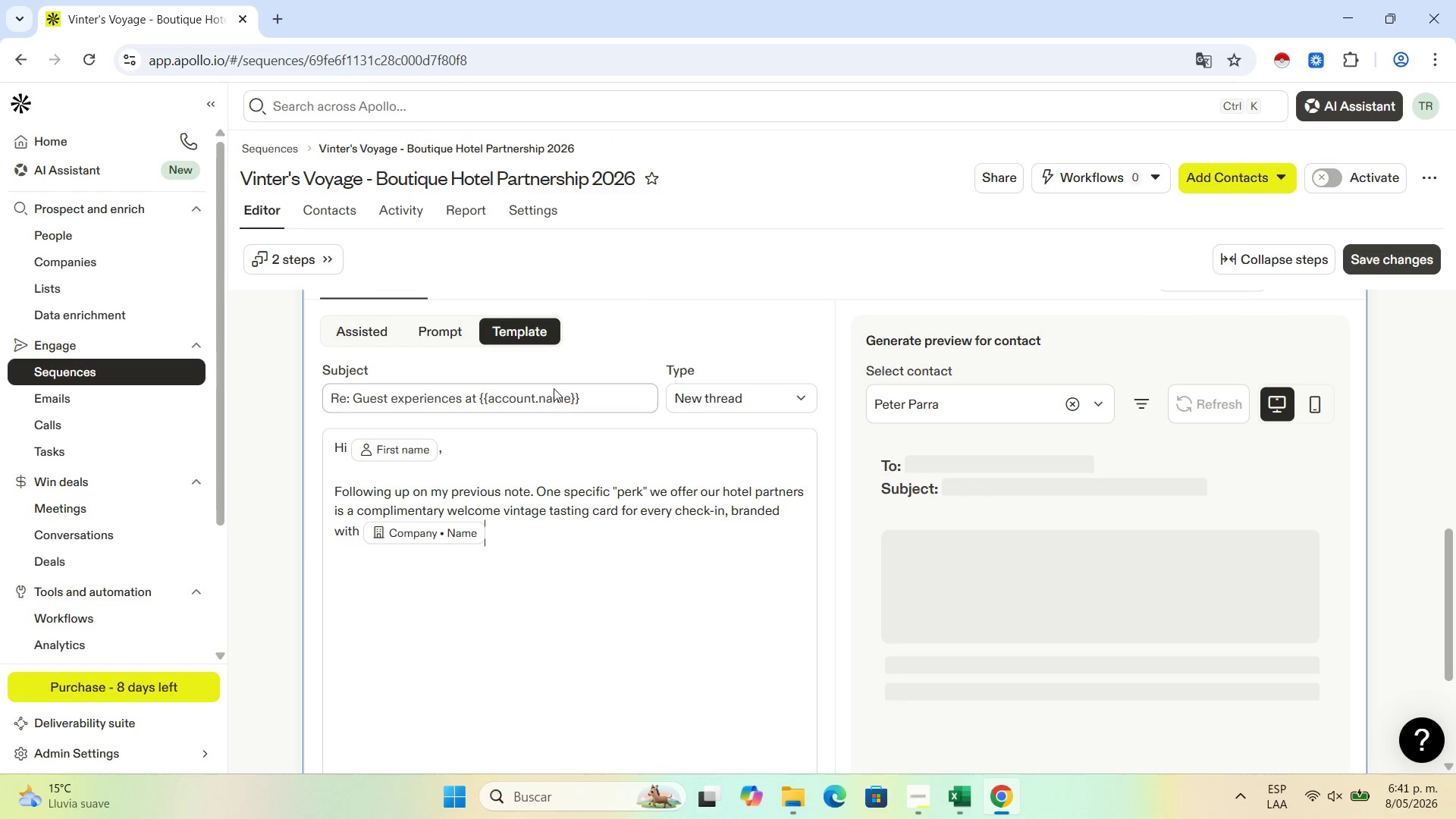 
left_click([554, 394])
 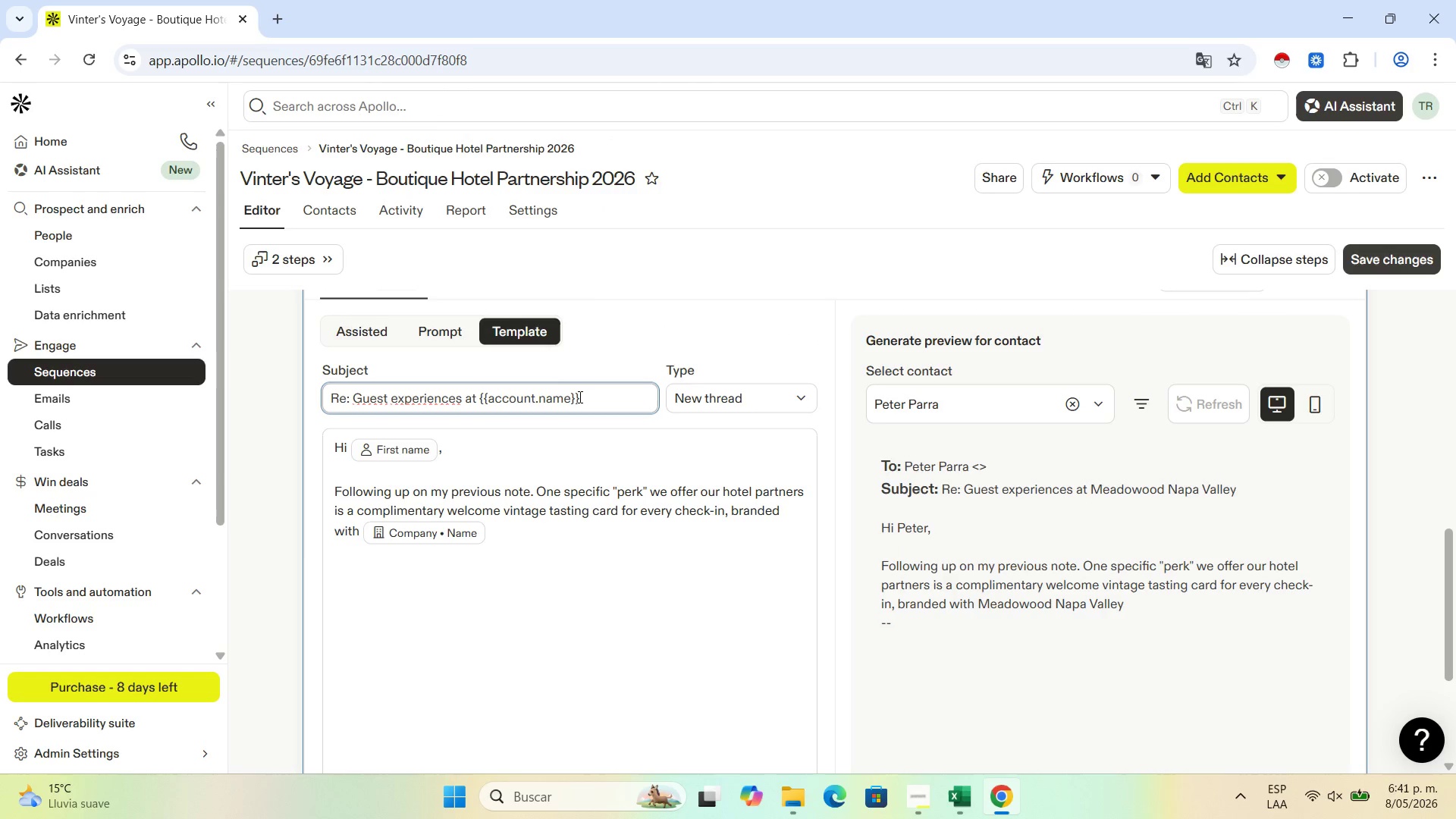 
left_click([588, 400])
 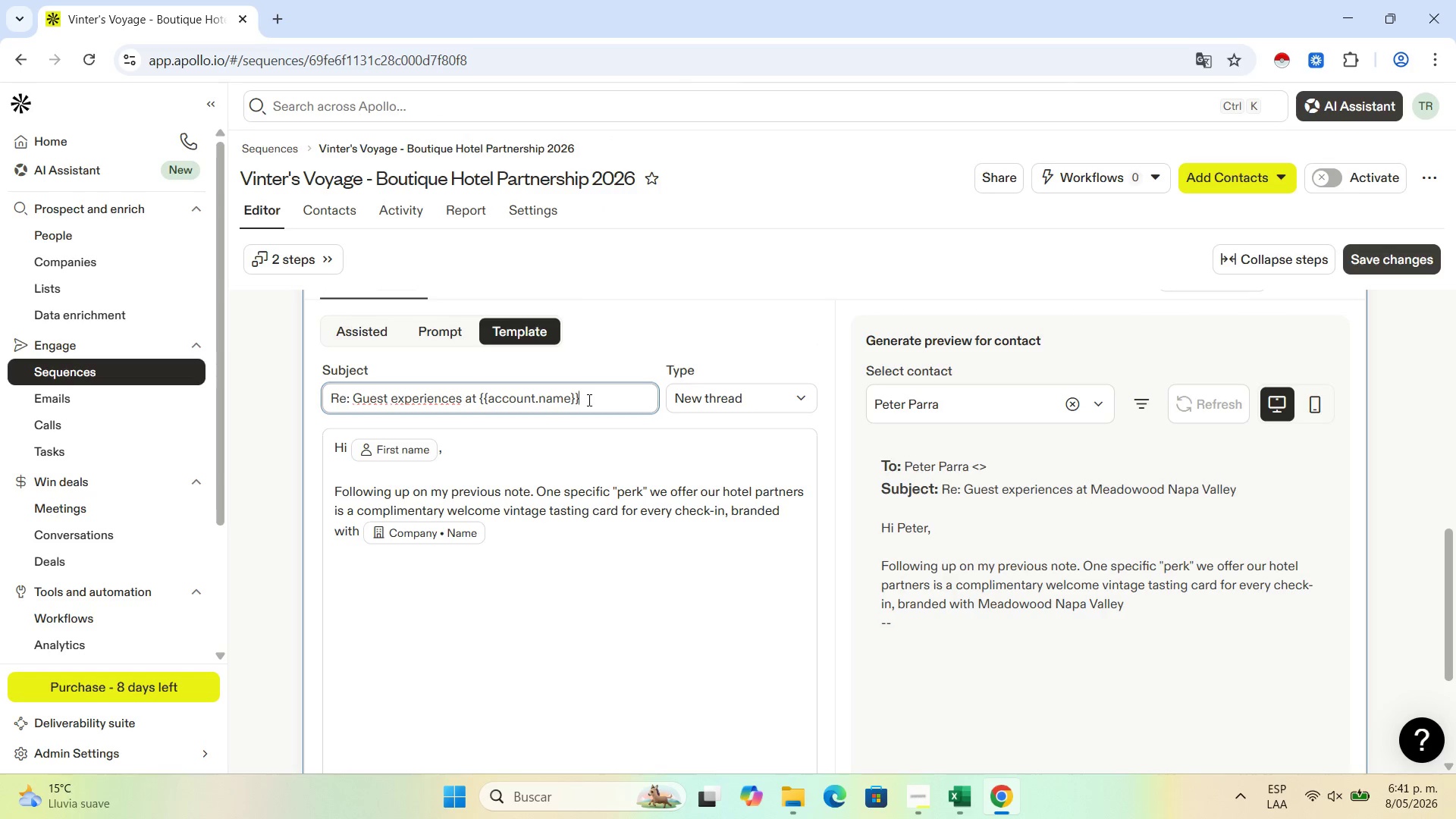 
key(Backspace)
 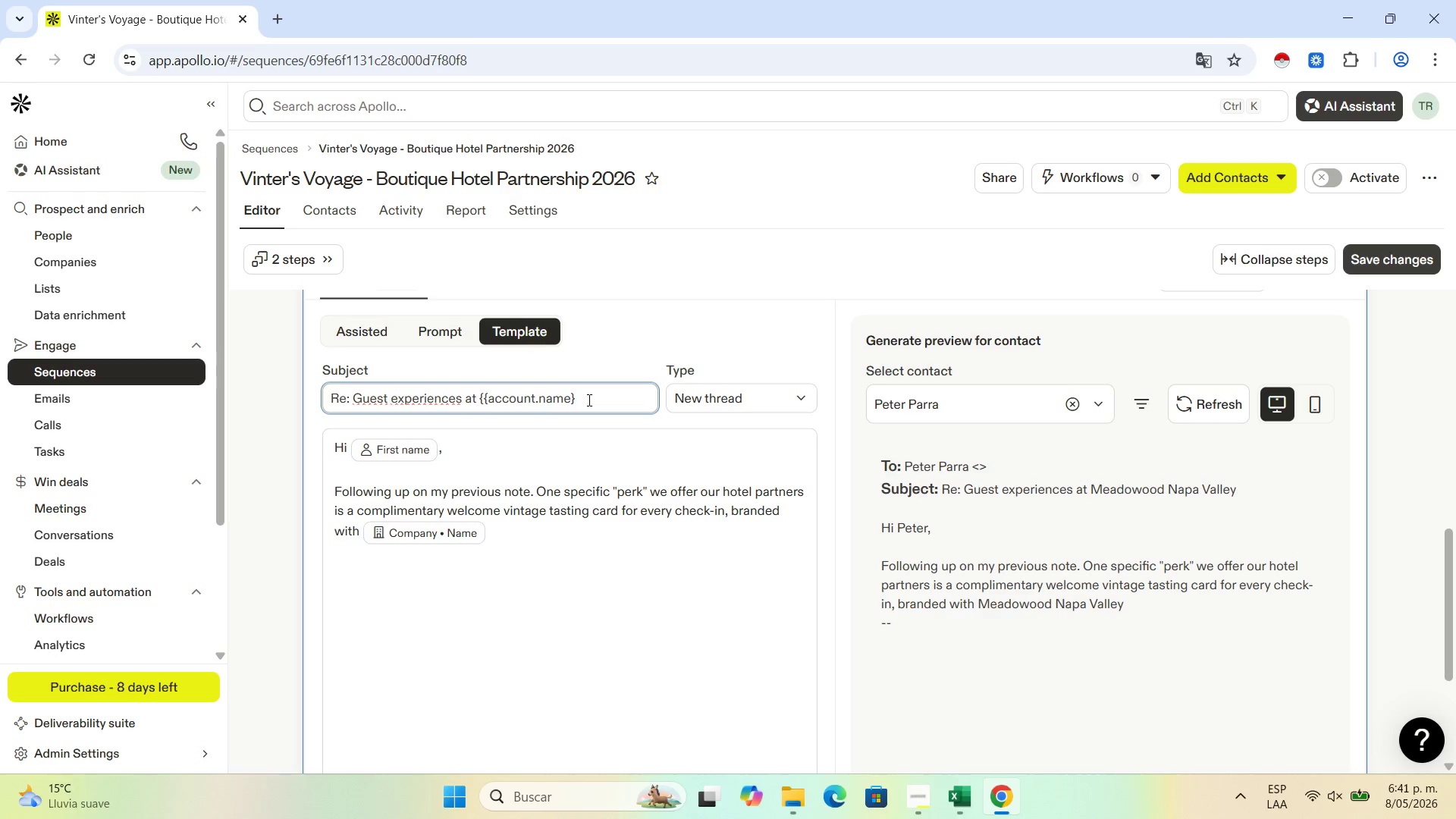 
key(Backspace)
 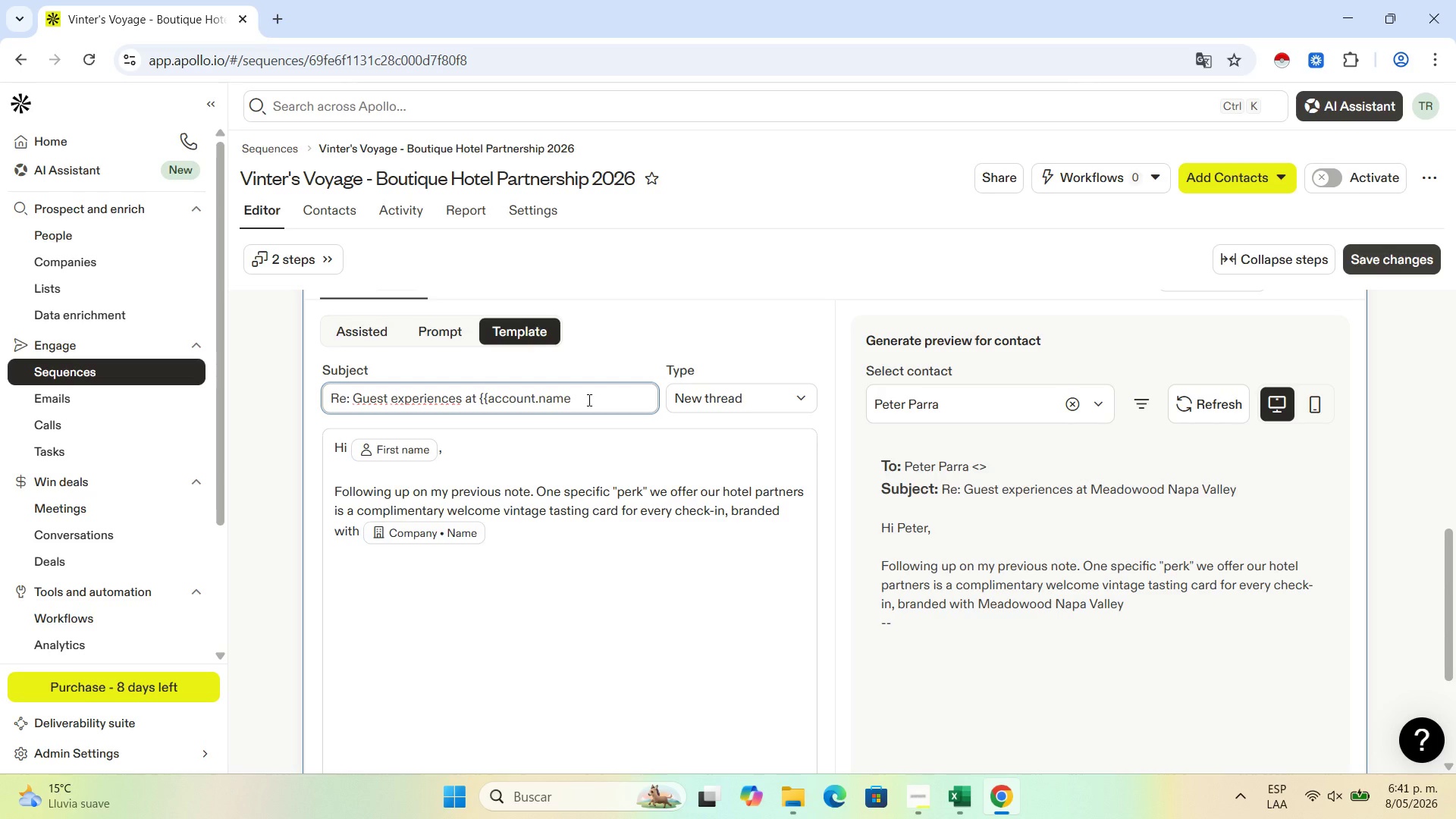 
key(Backspace)
 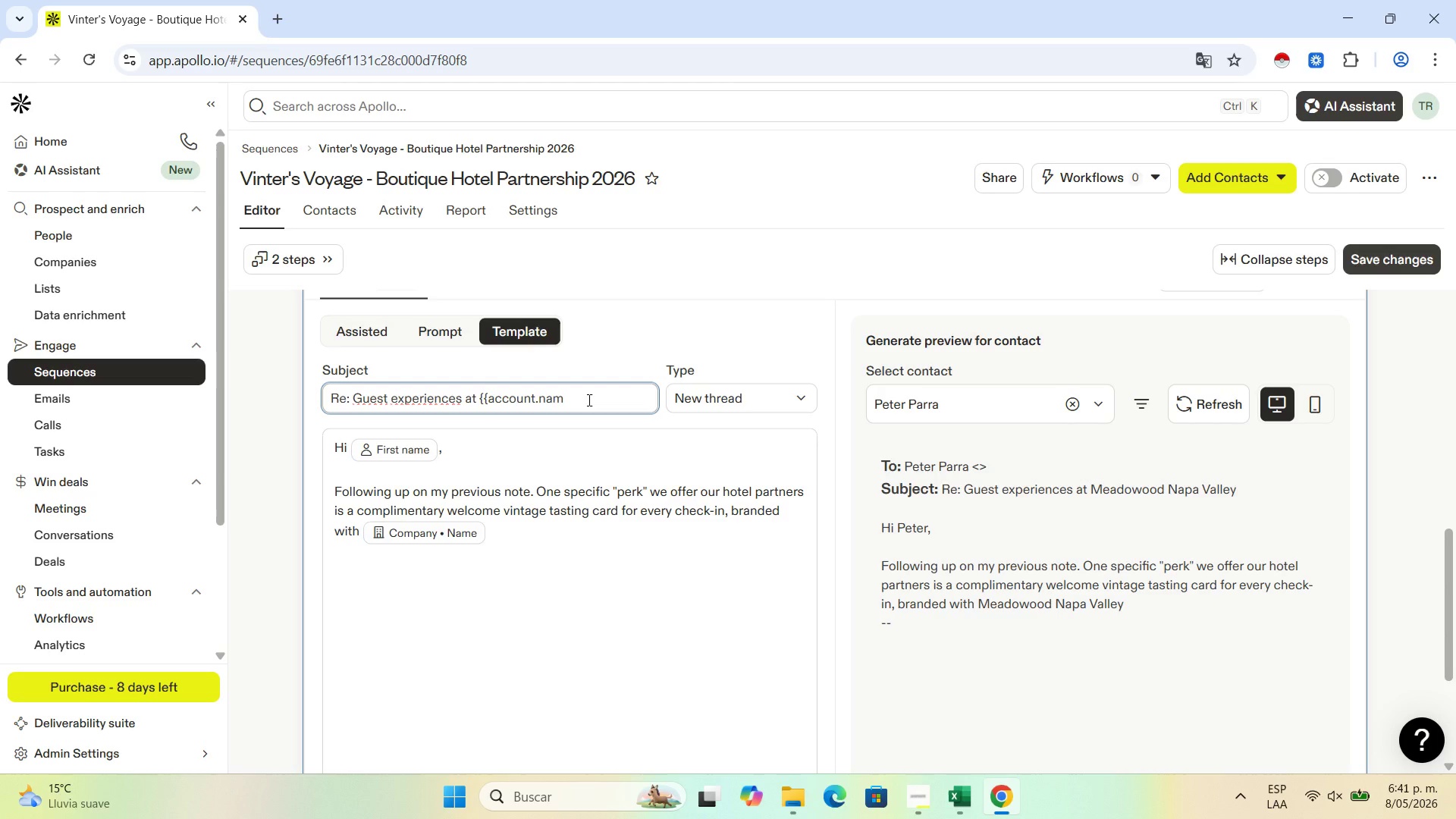 
key(Backspace)
 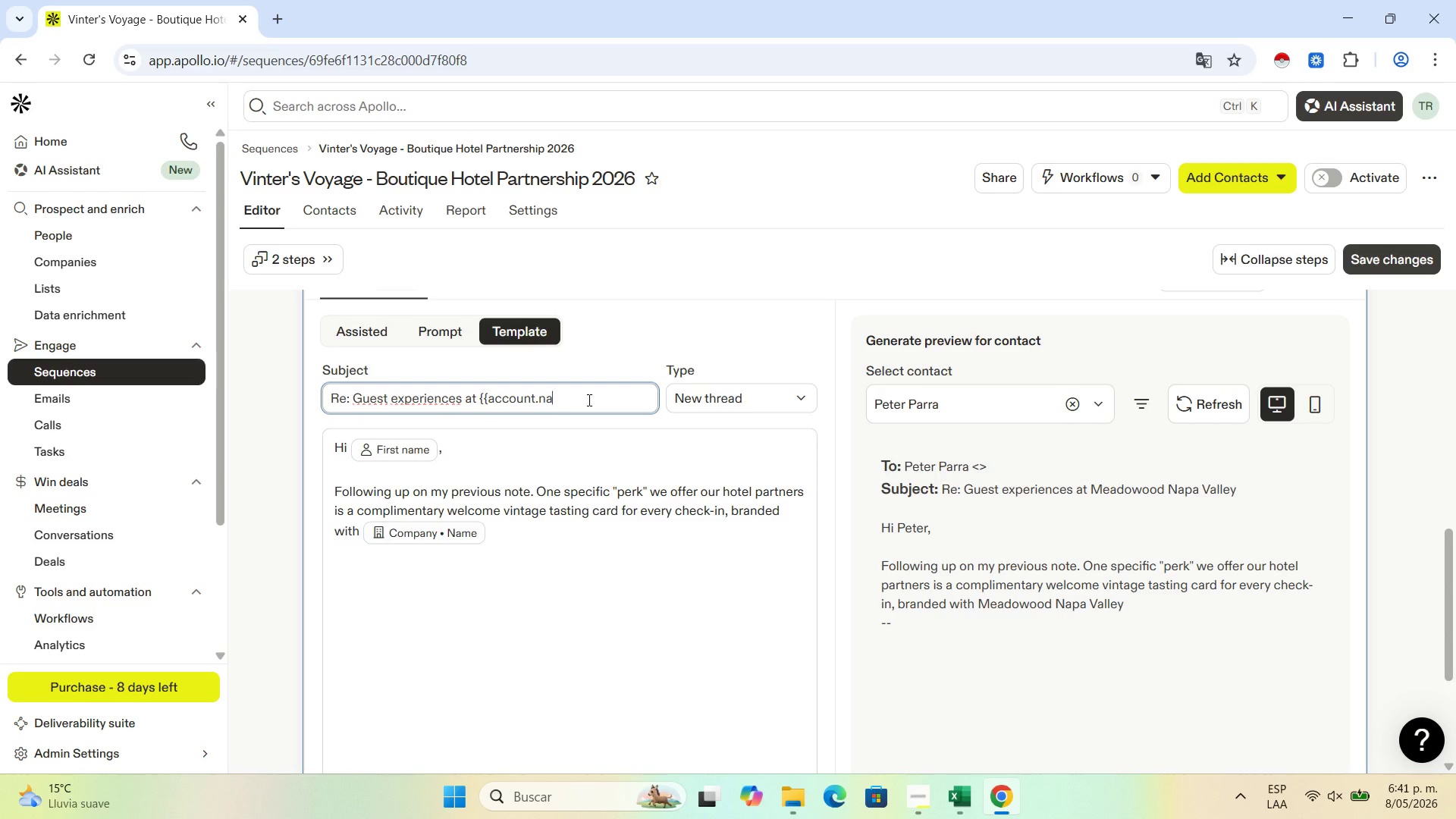 
key(Backspace)
 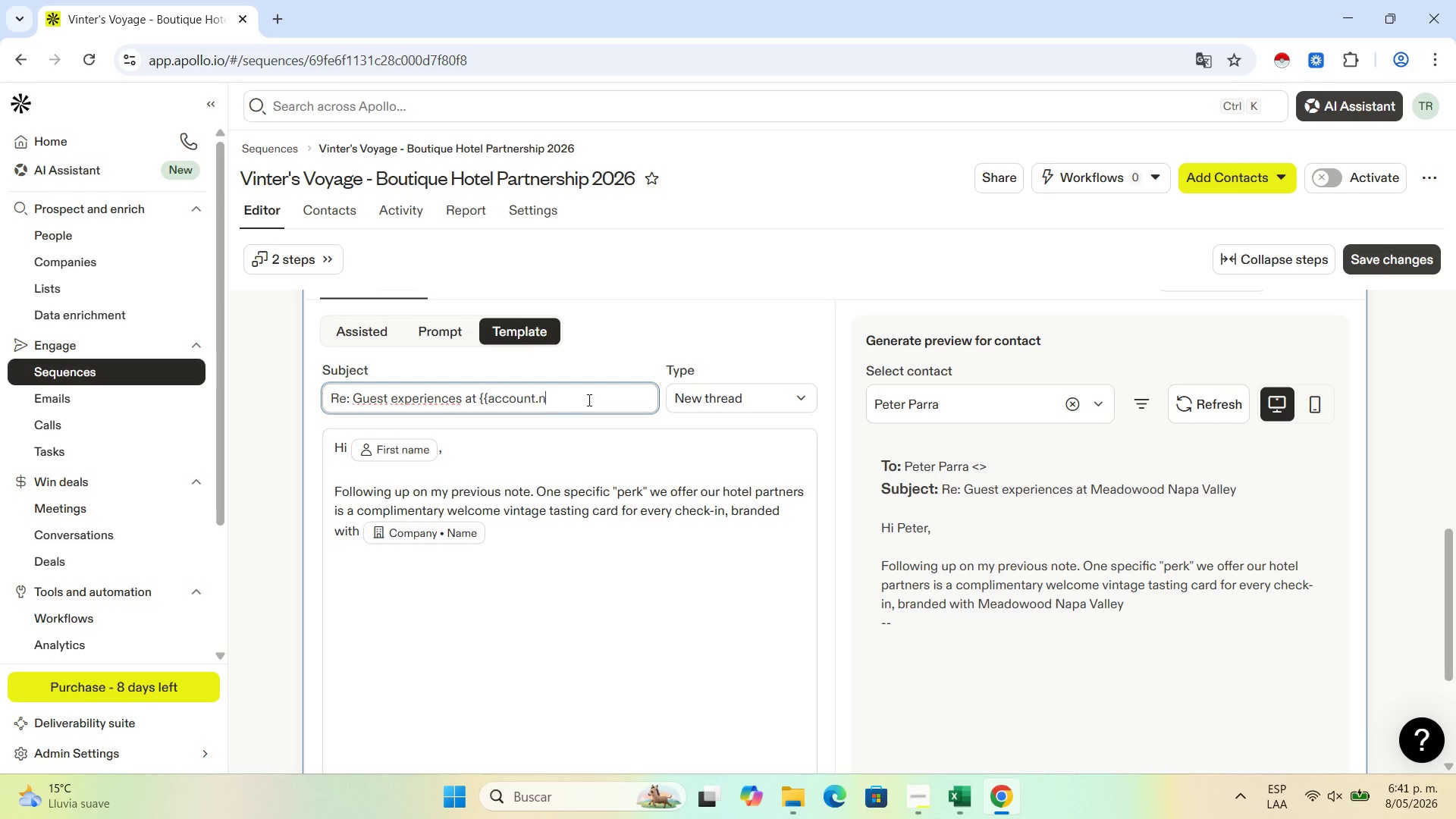 
key(Backspace)
 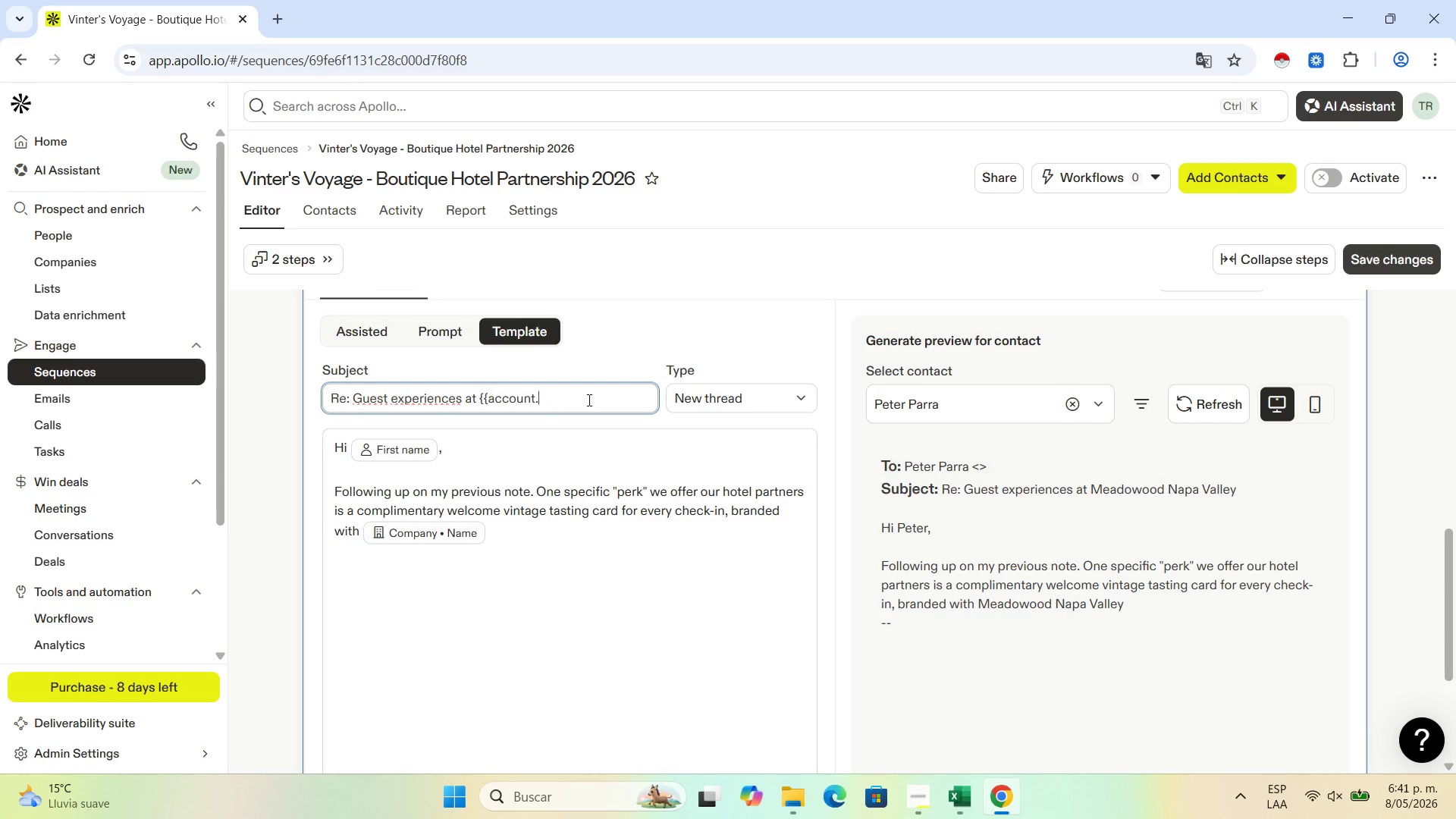 
key(Backspace)
 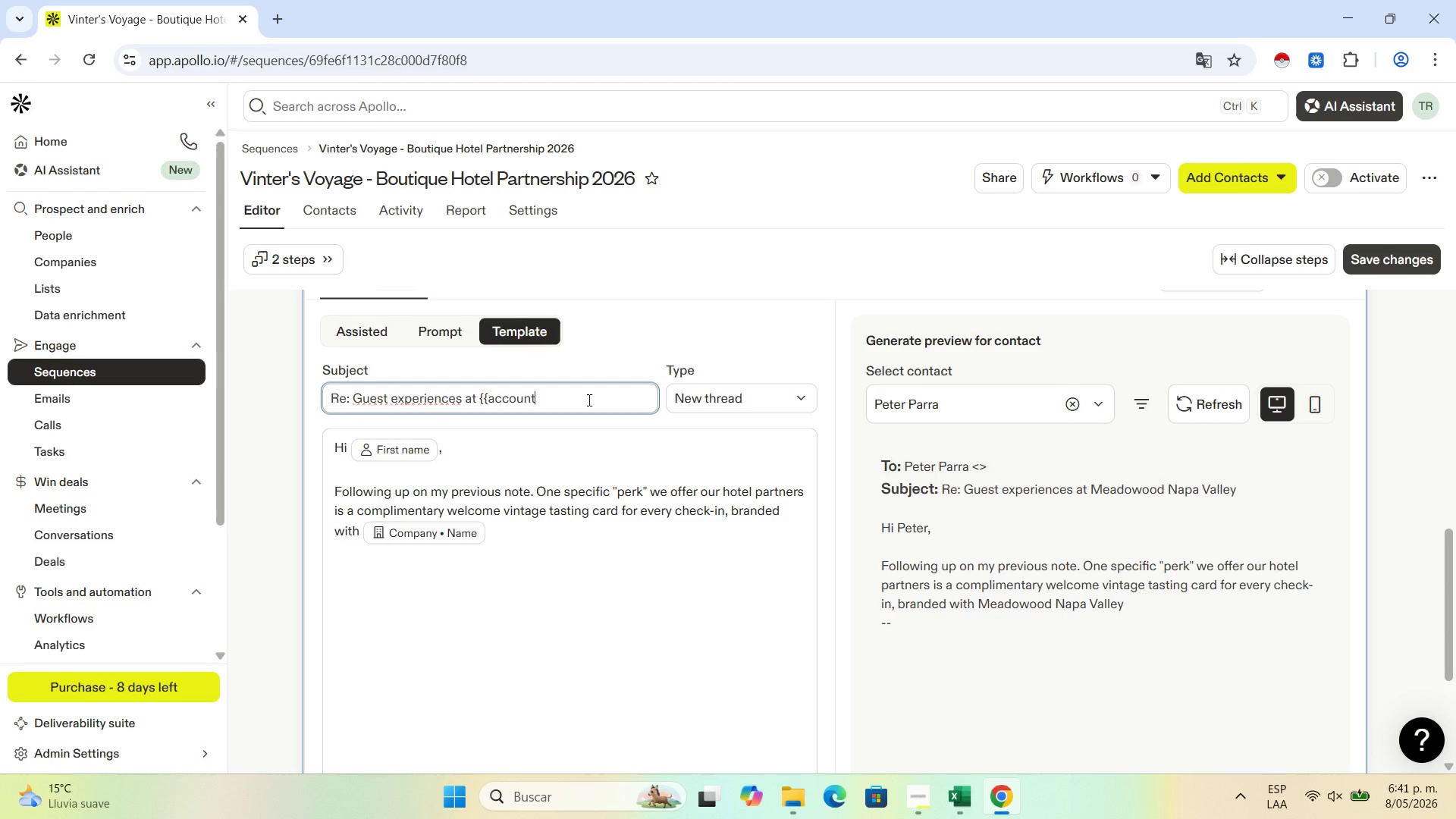 
key(Backspace)
 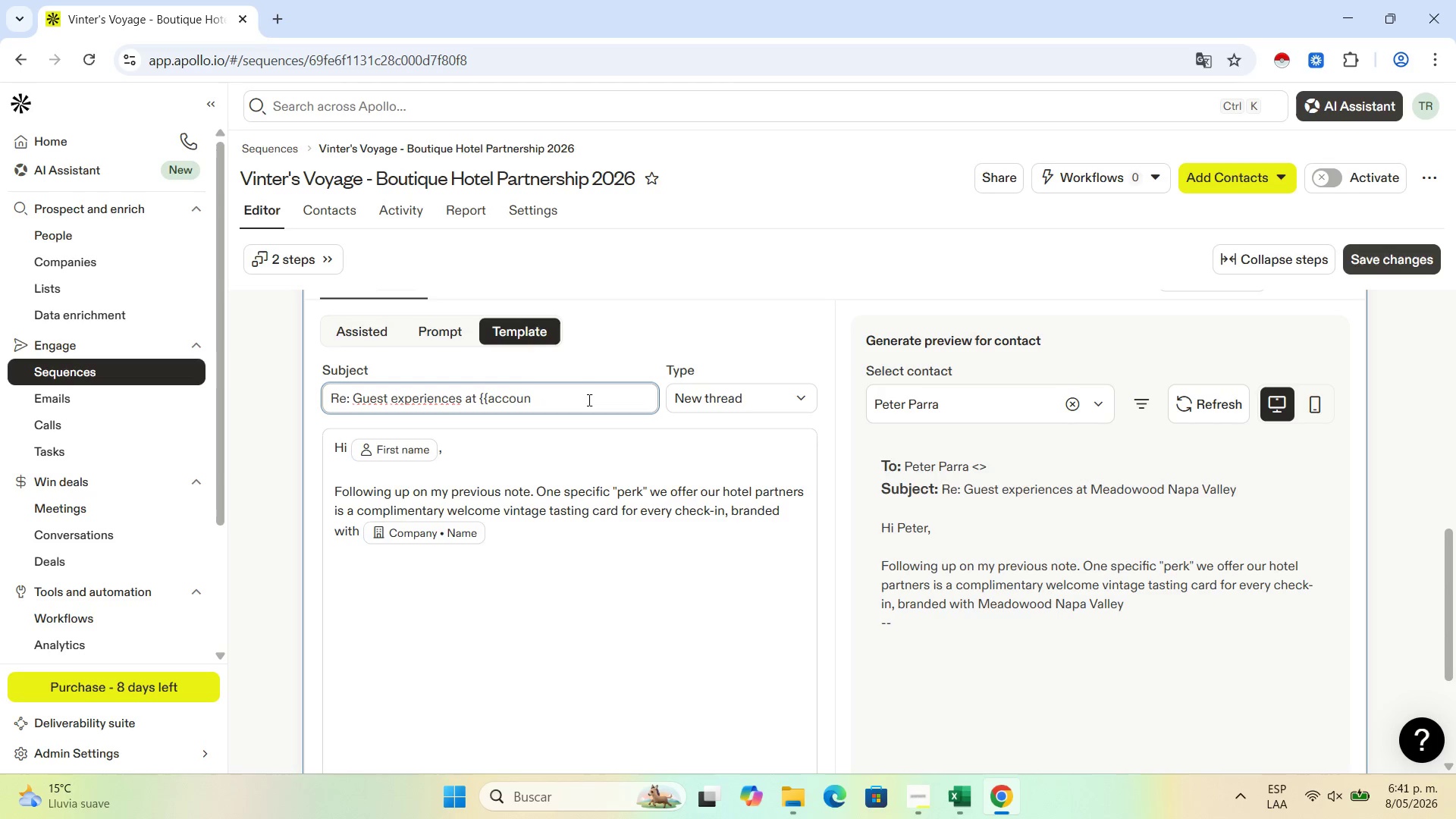 
key(Backspace)
 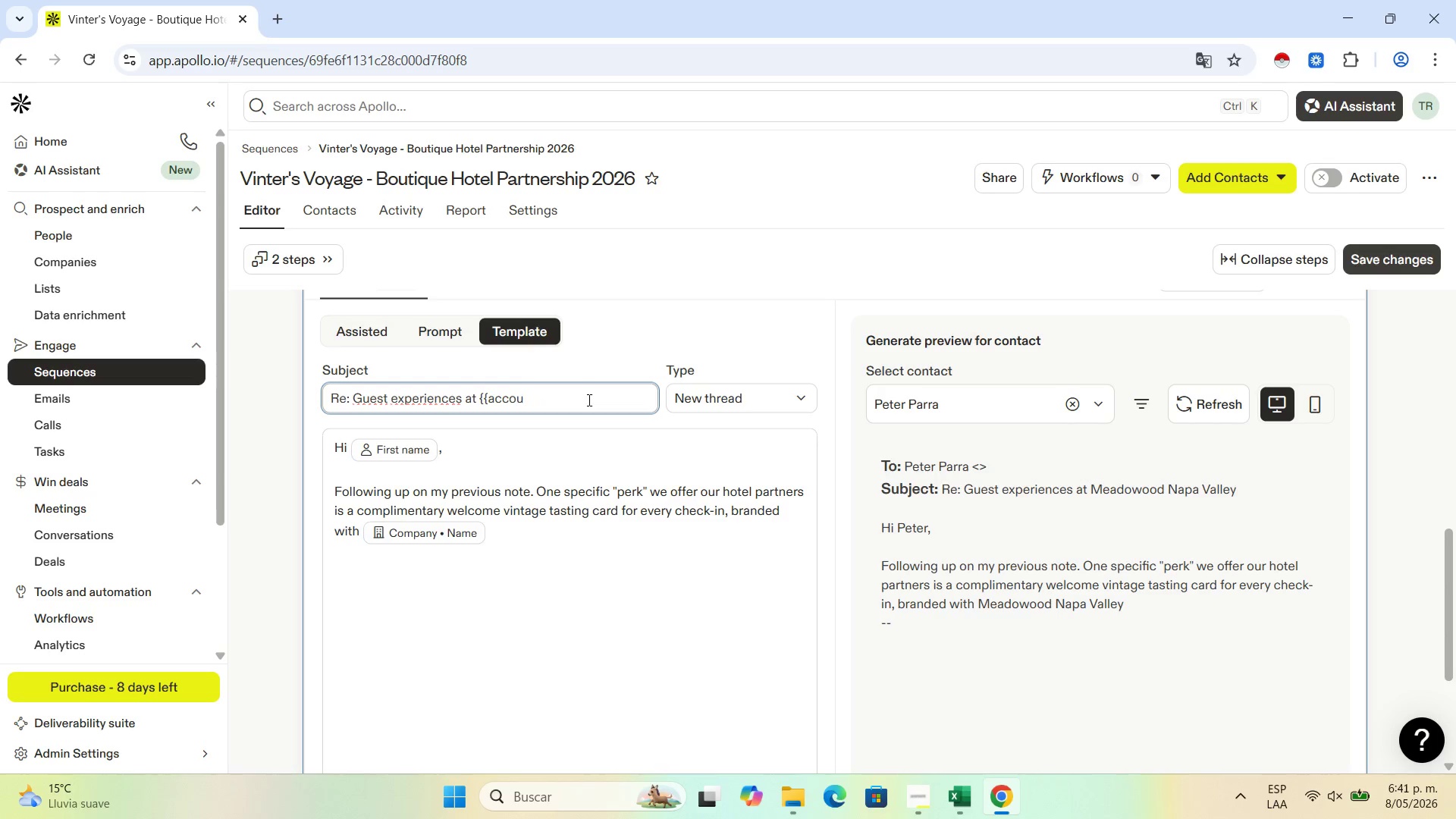 
key(Backspace)
 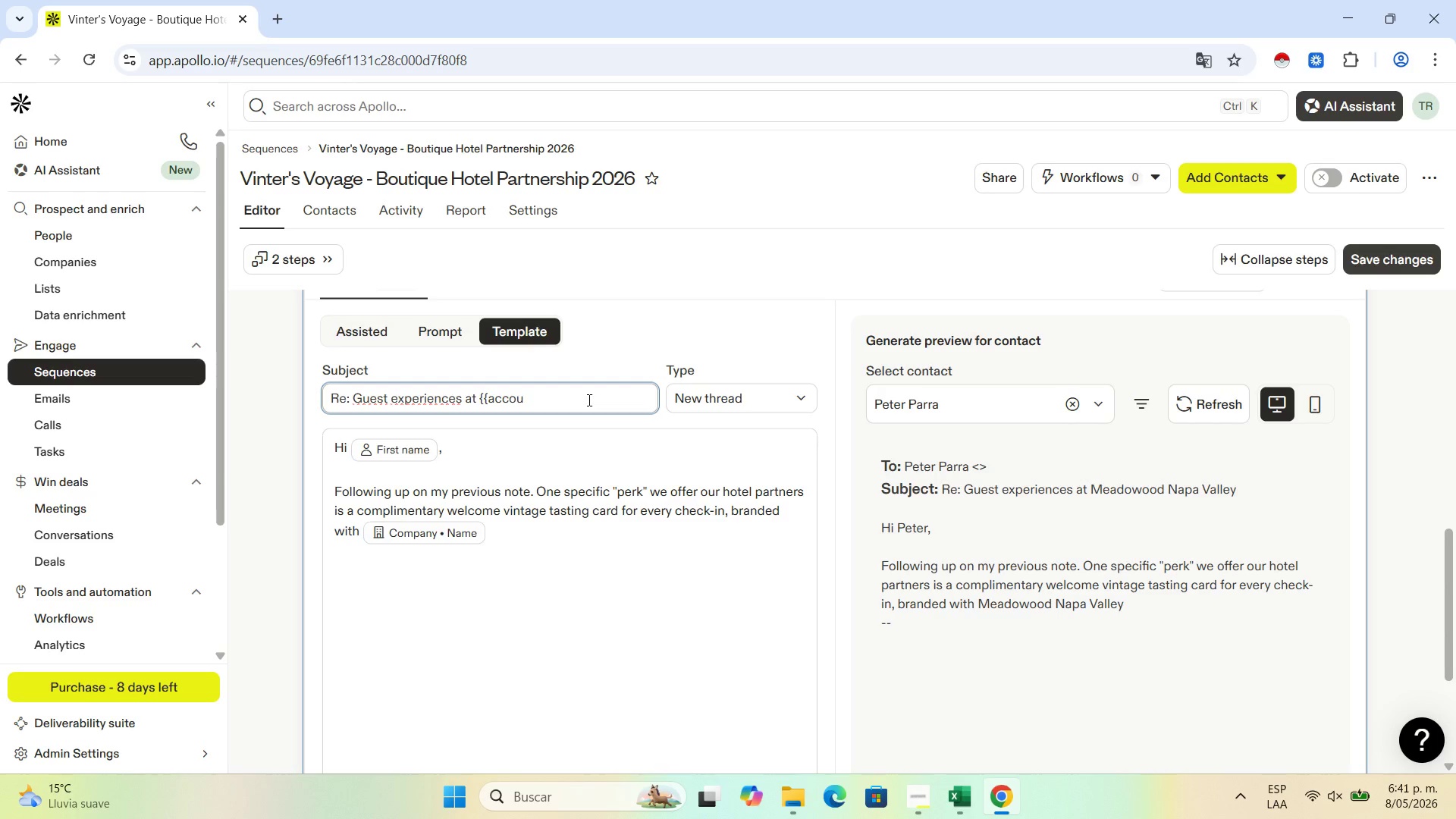 
key(Backspace)
 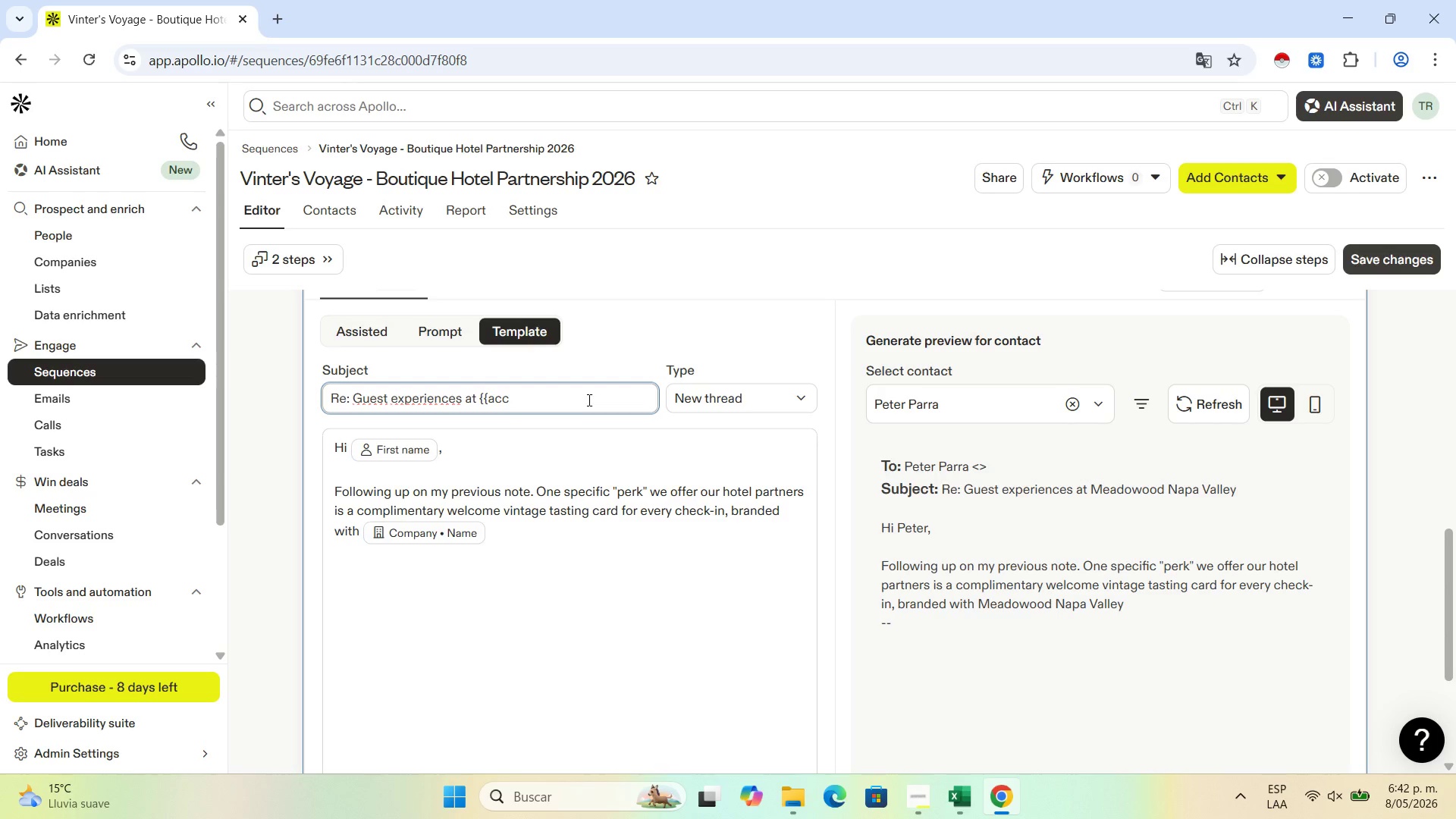 
key(Backspace)
 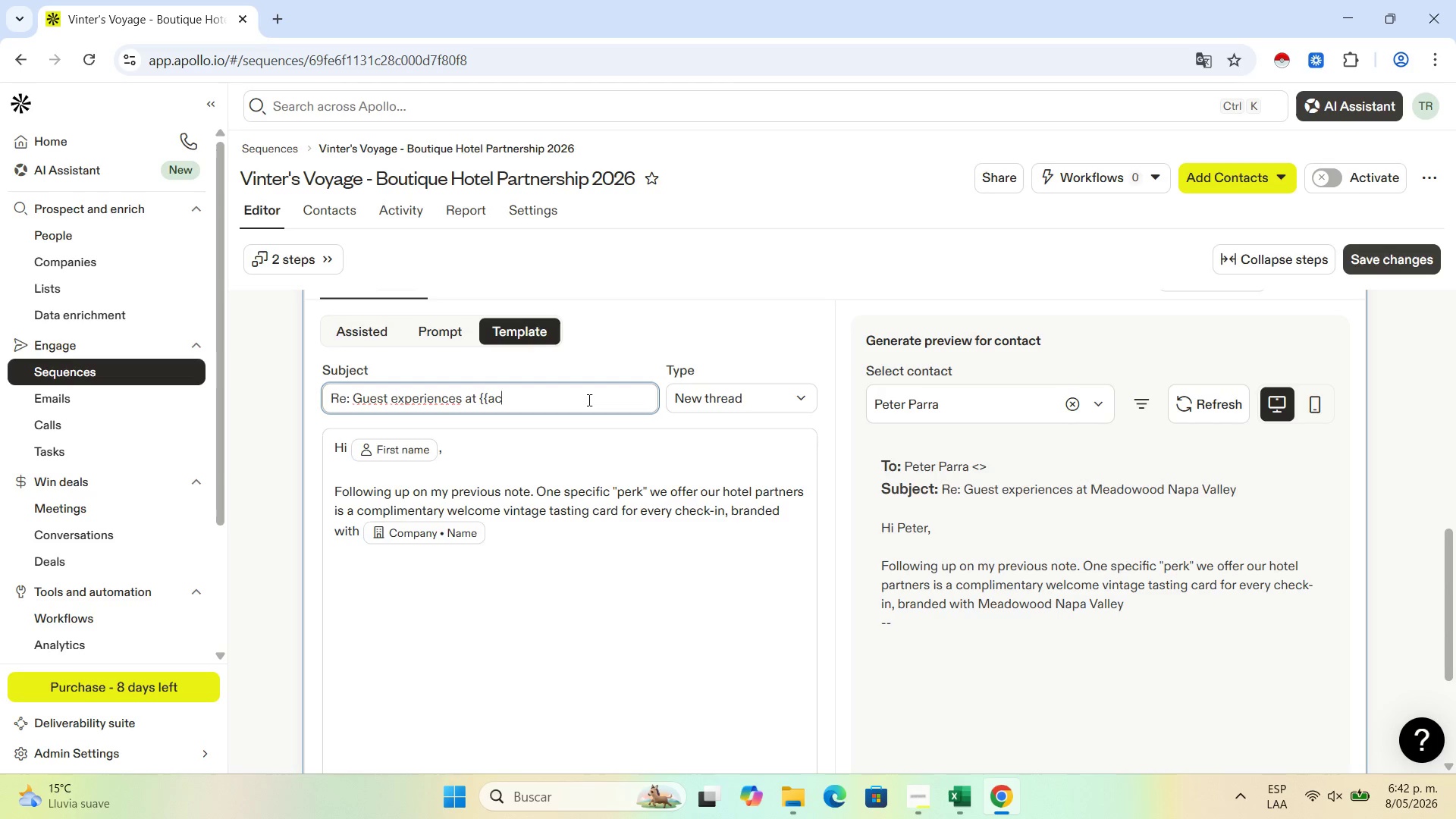 
key(Backspace)
 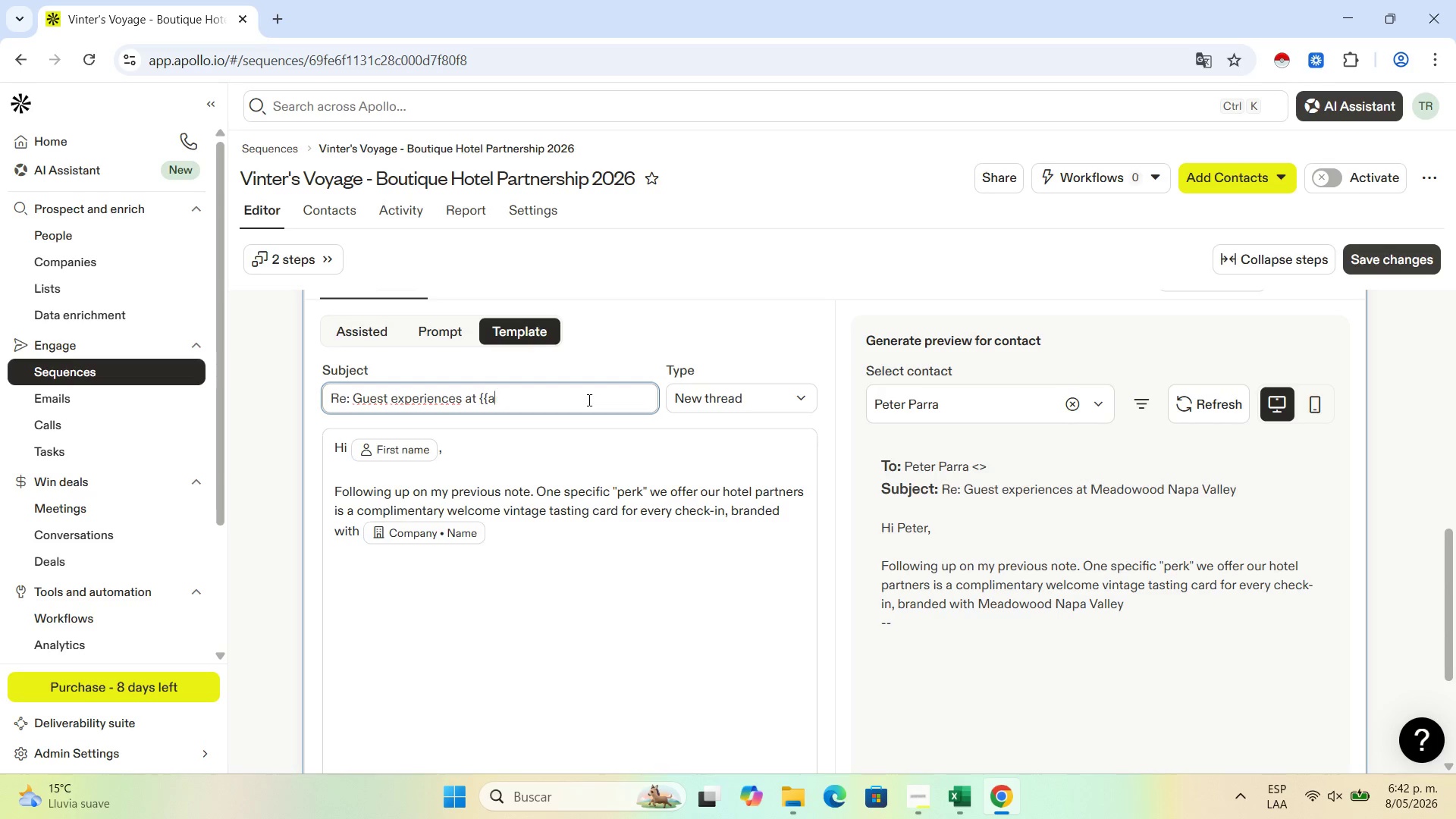 
key(Backspace)
 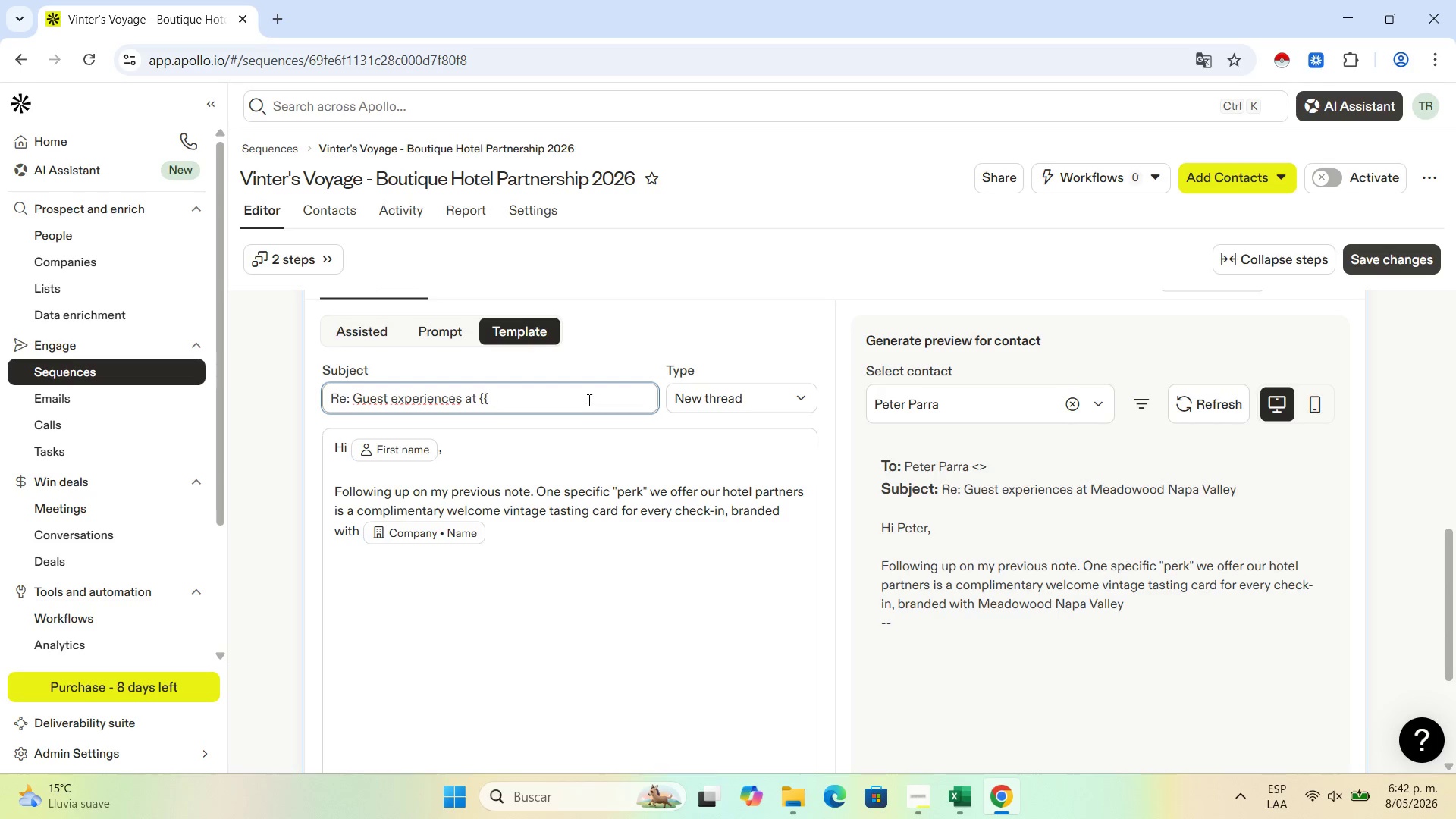 
key(Backspace)
 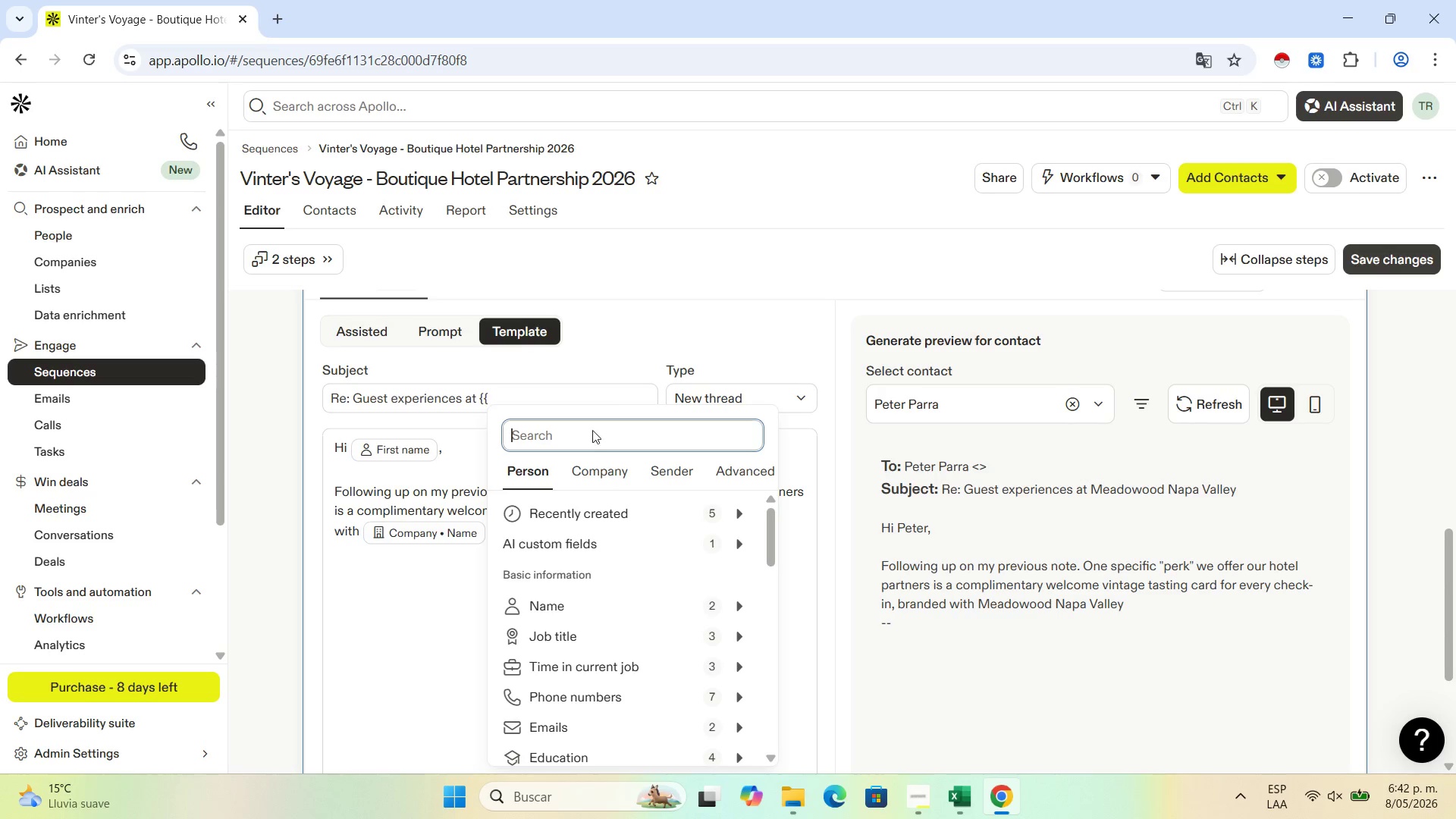 
left_click([598, 457])
 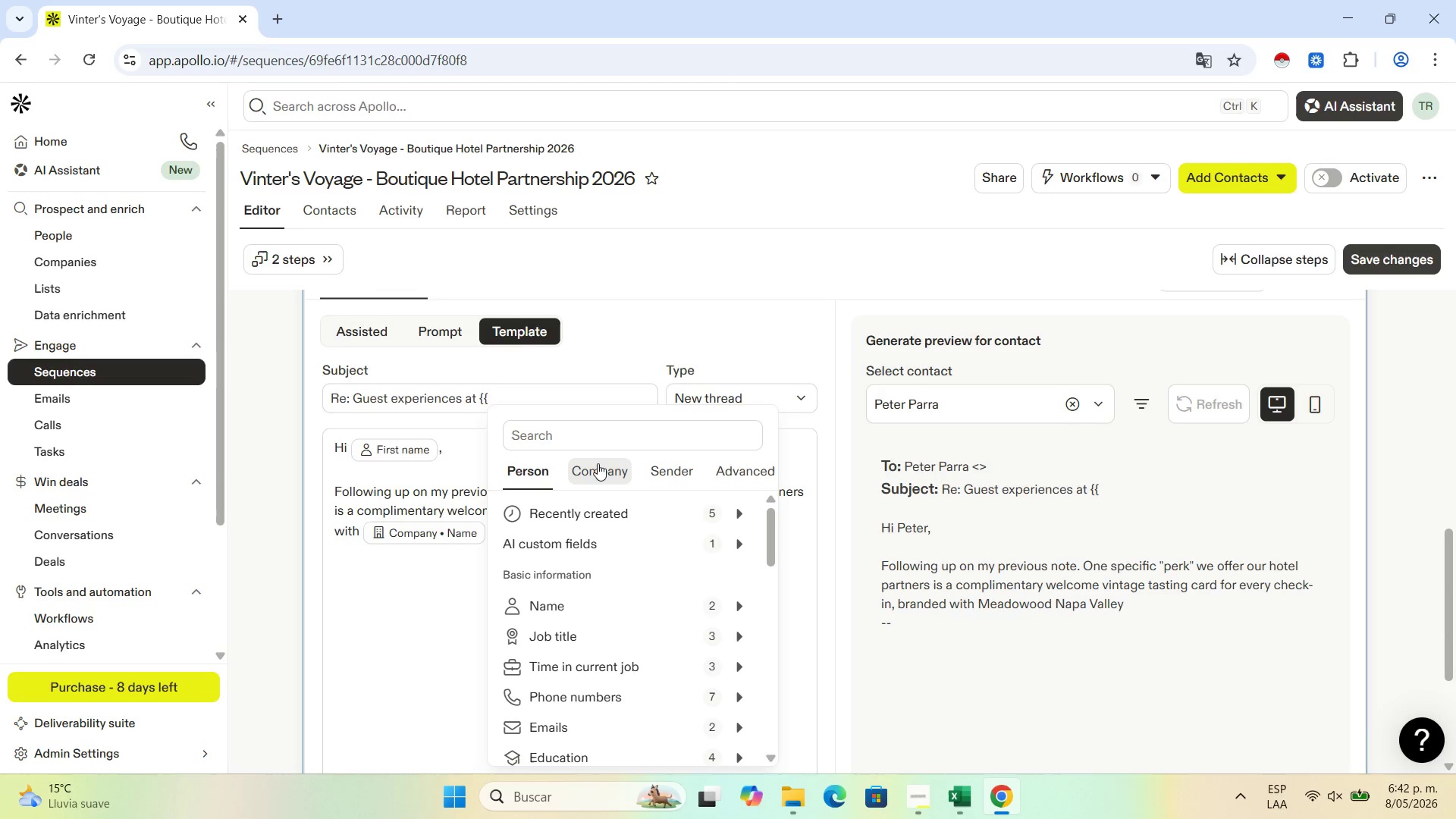 
left_click([596, 469])
 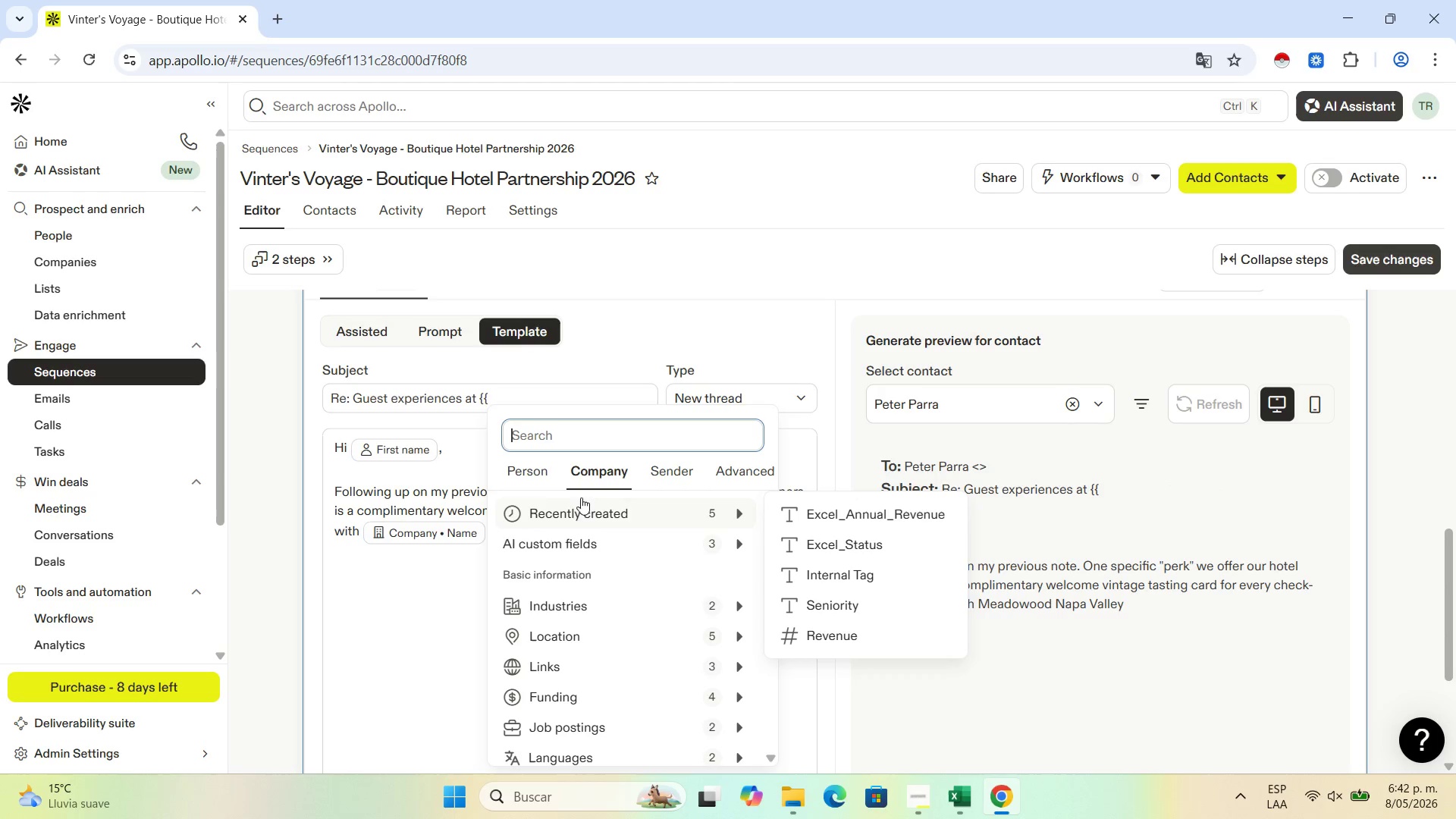 
scroll: coordinate [591, 579], scroll_direction: down, amount: 2.0
 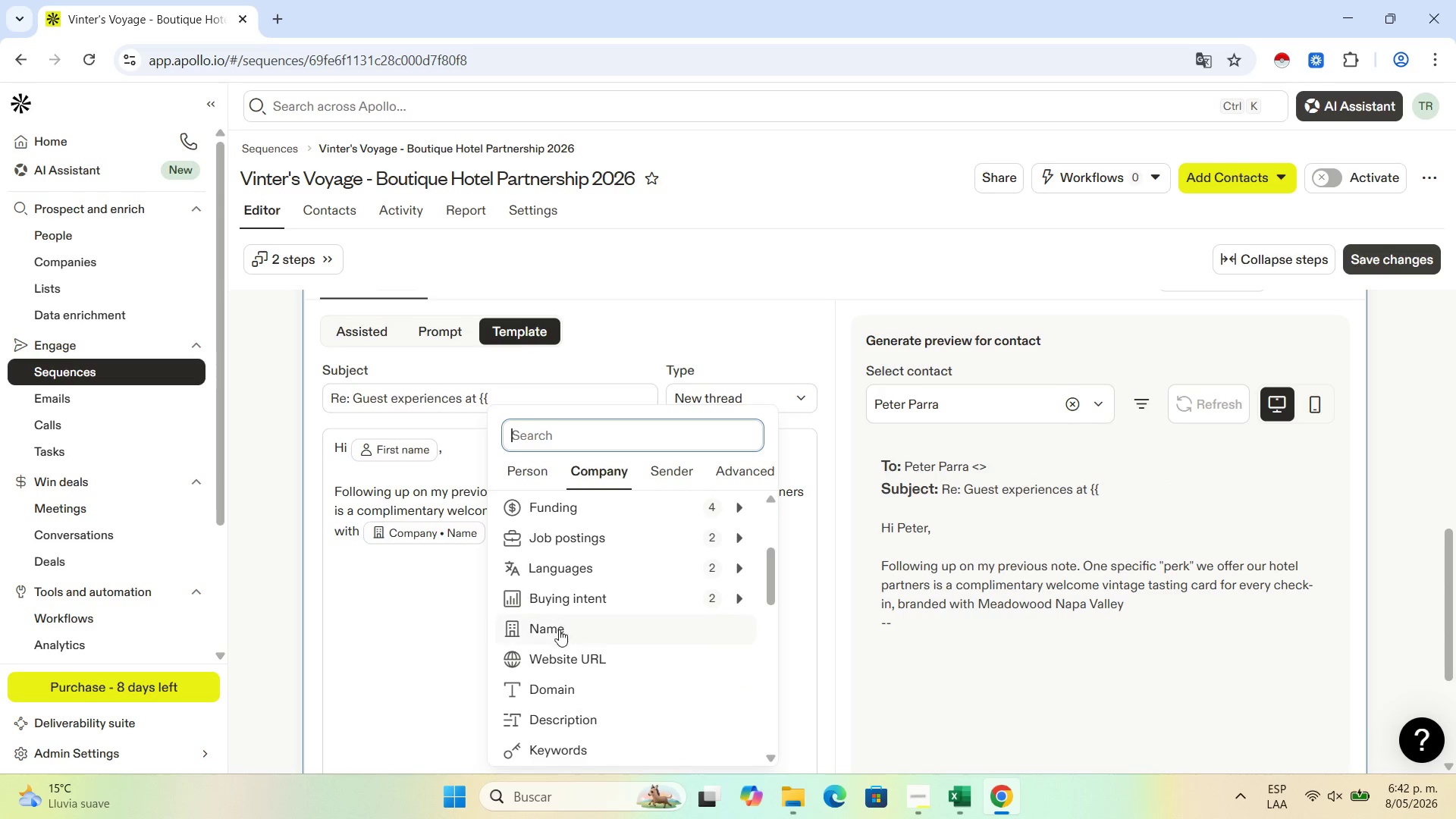 
left_click([559, 635])
 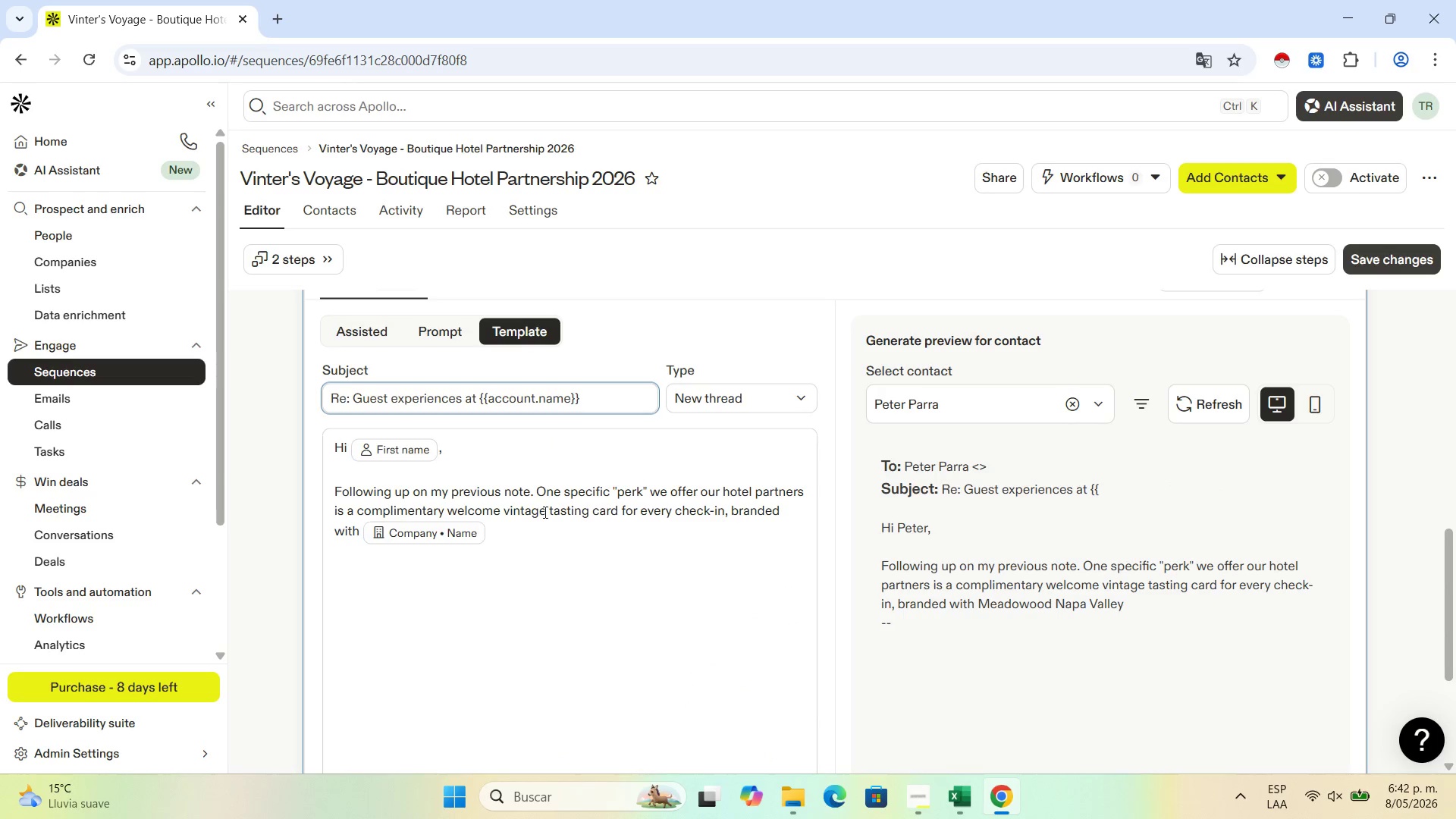 
left_click([504, 537])
 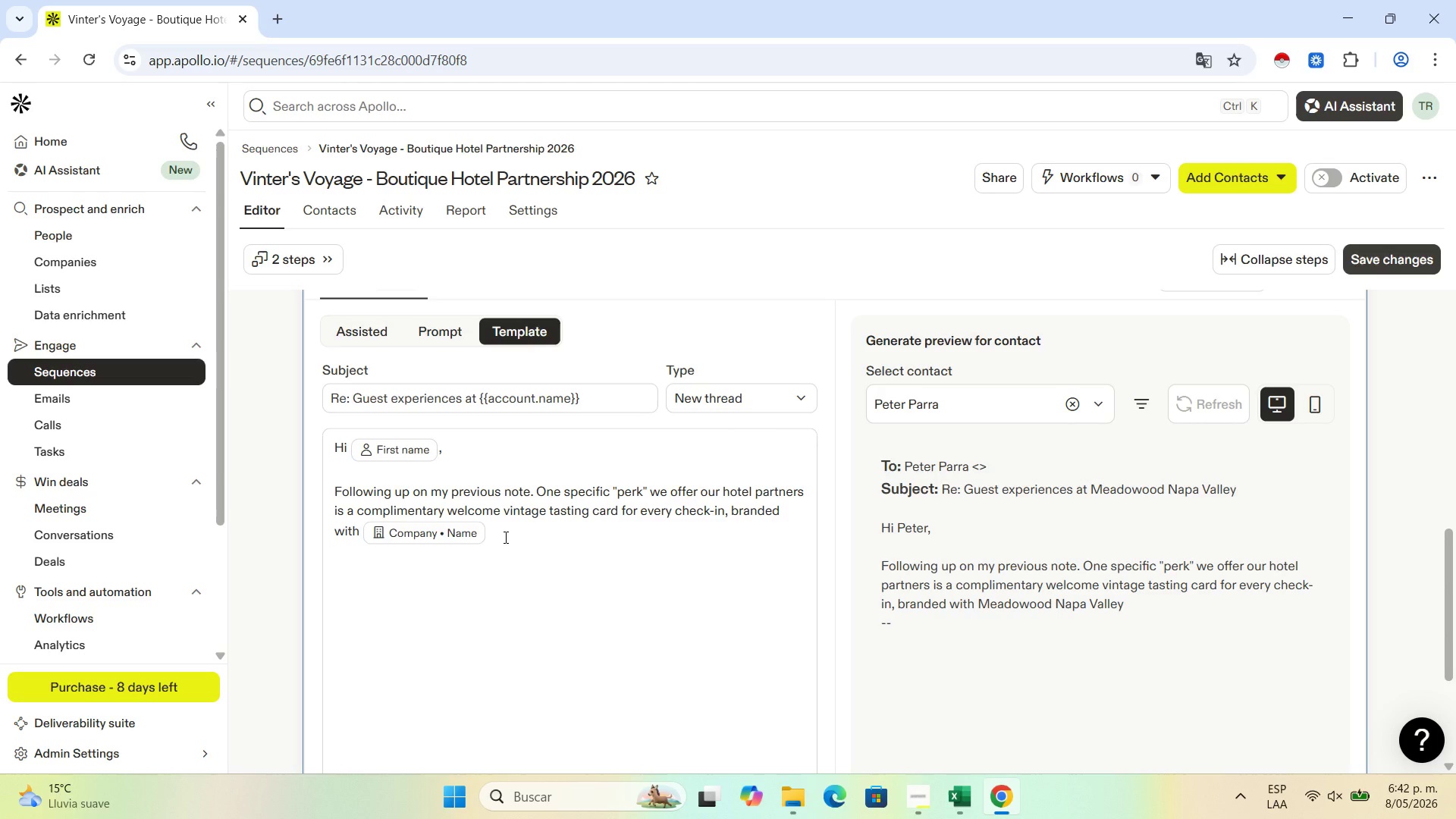 
type( )
key(Backspace)
type([s logo.)
 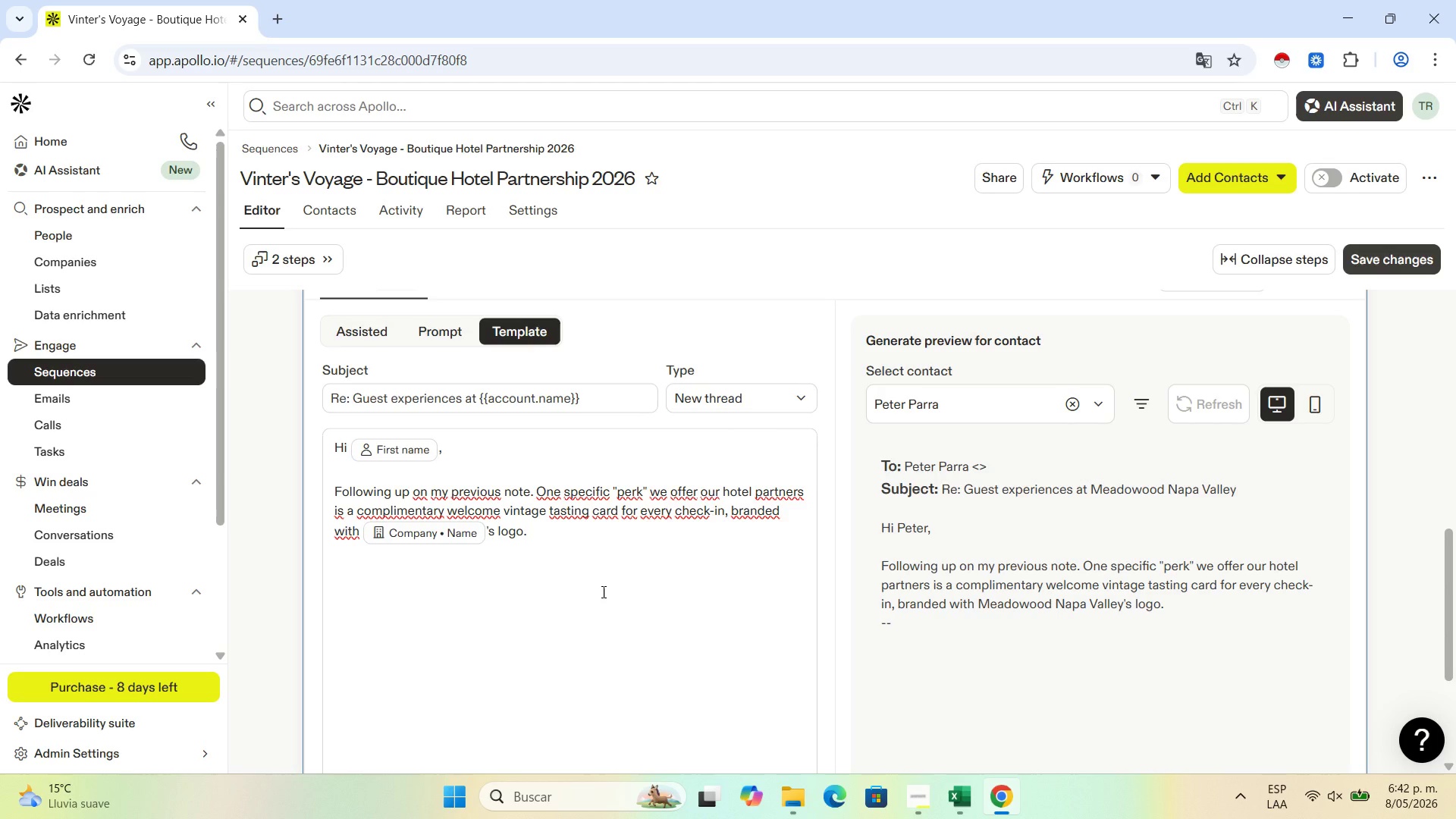 
wait(30.31)
 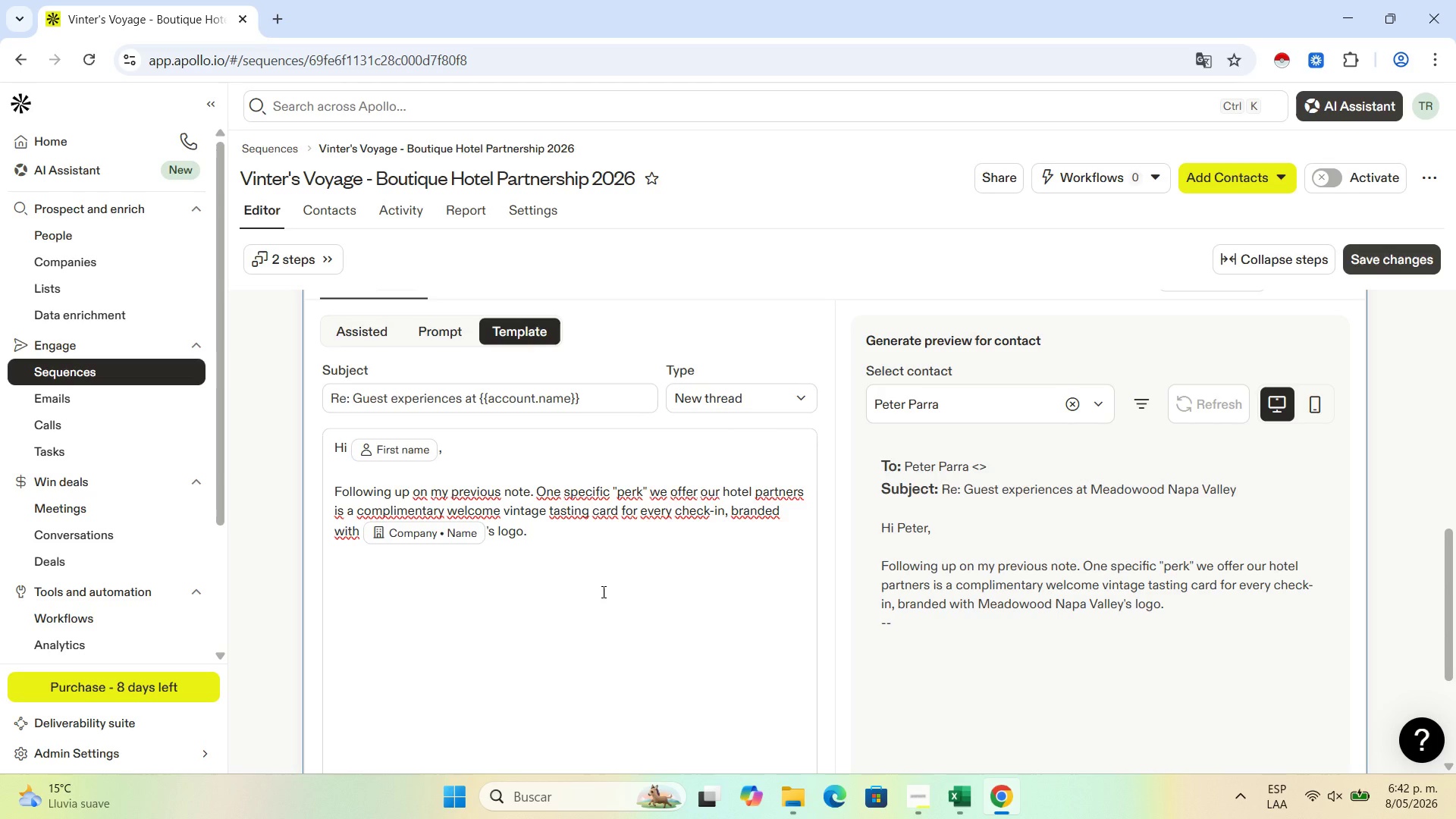 
left_click([915, 803])